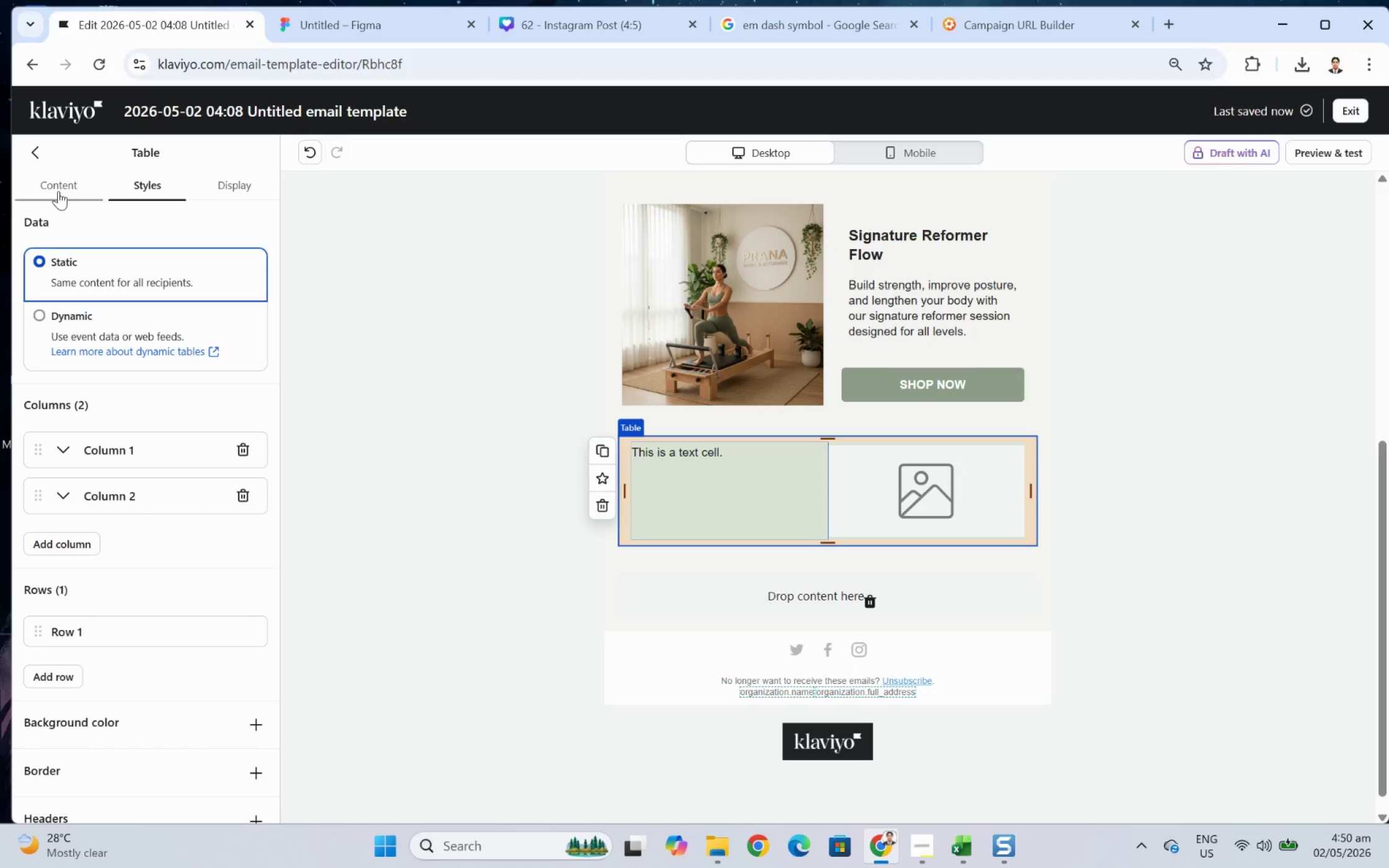 
left_click([58, 191])
 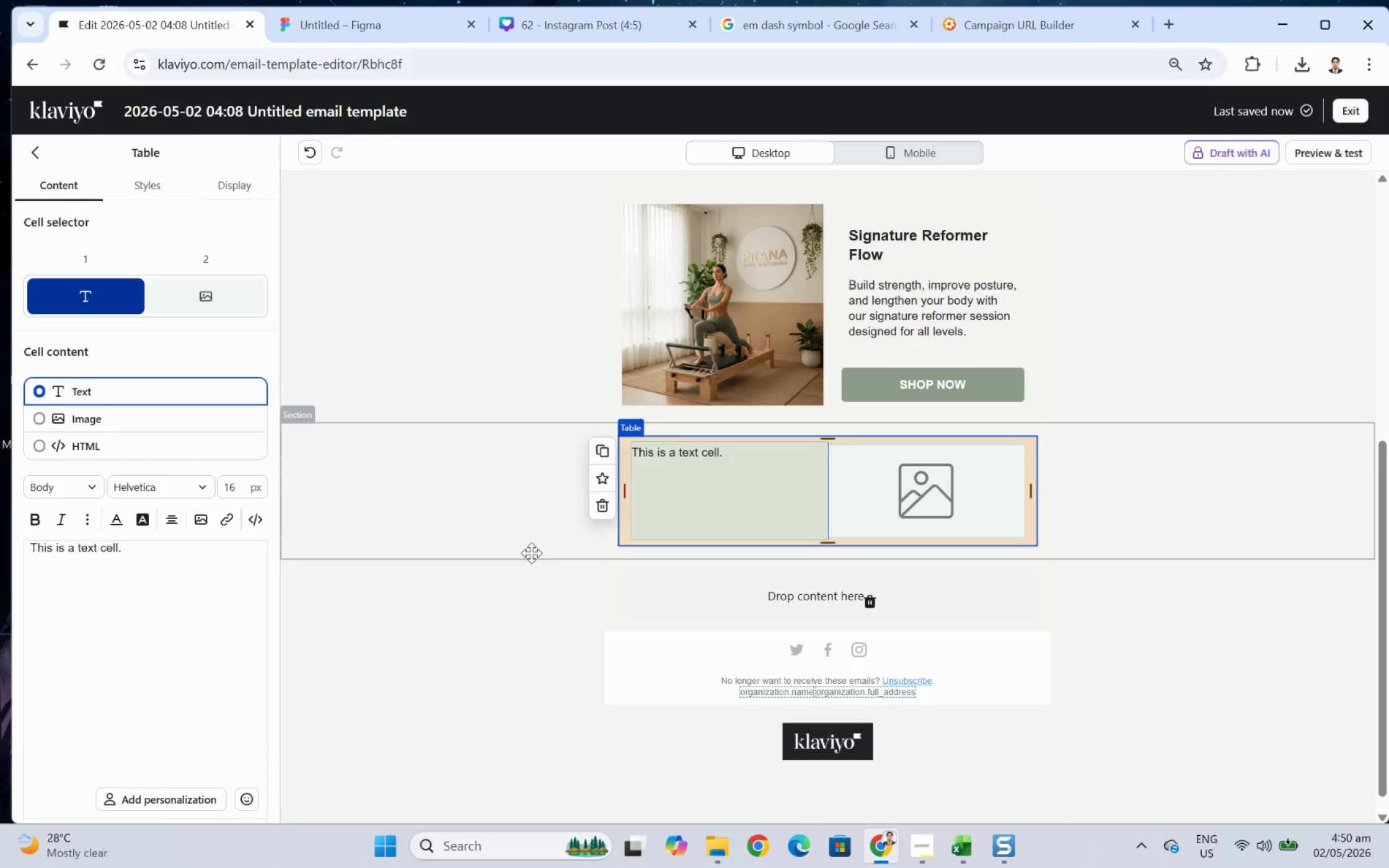 
wait(10.04)
 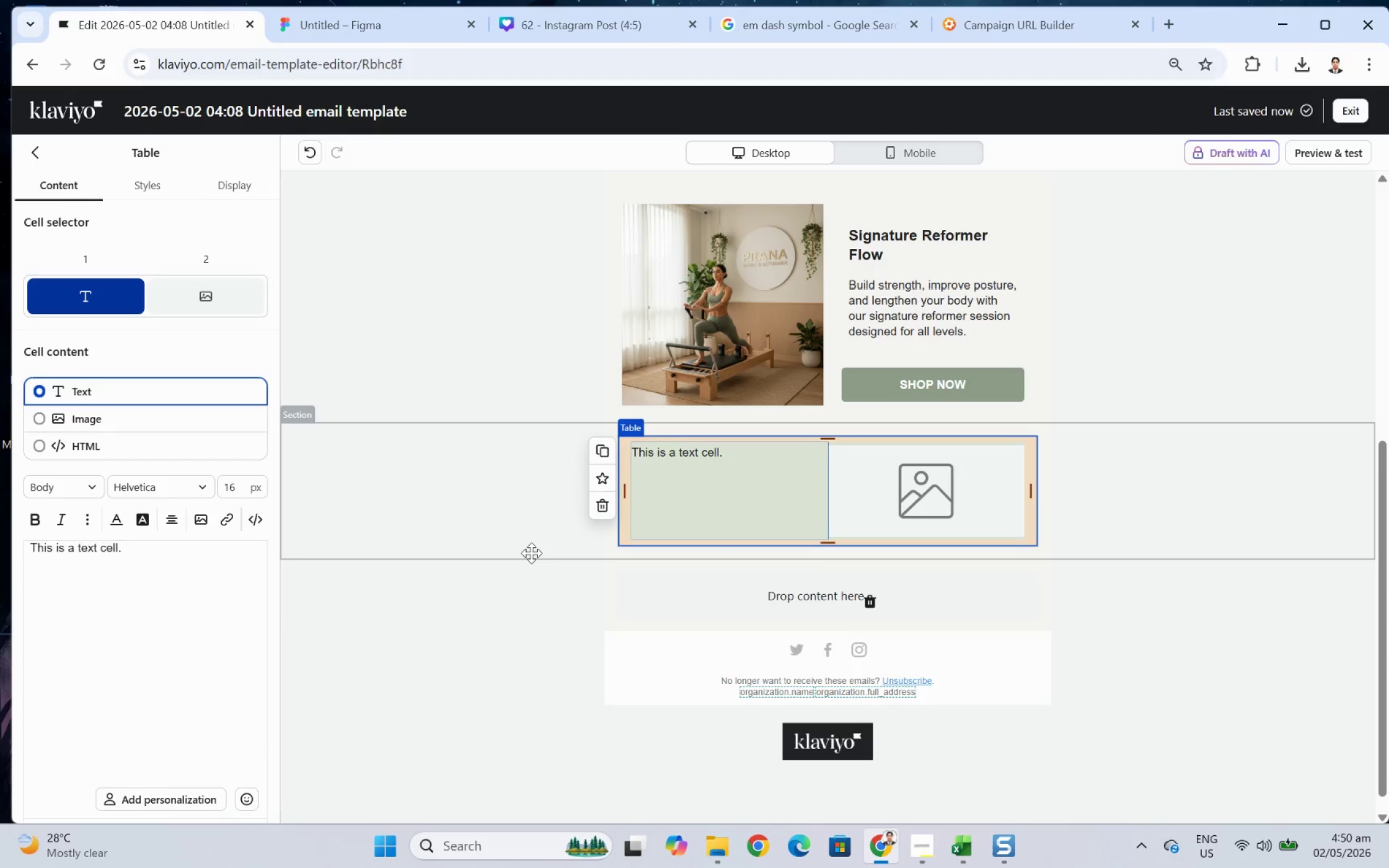 
scroll: coordinate [1263, 572], scroll_direction: up, amount: 3.0
 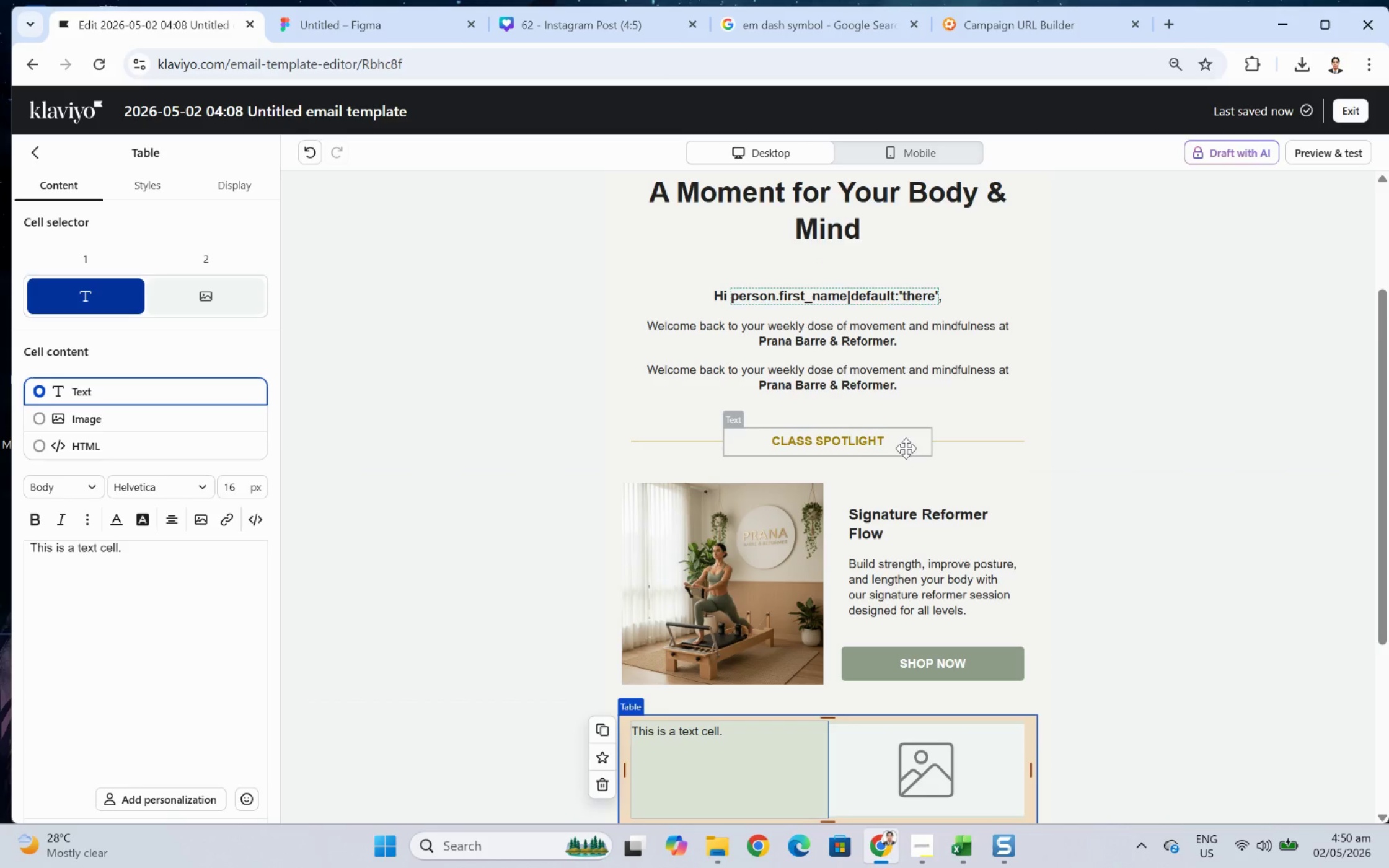 
left_click([839, 437])
 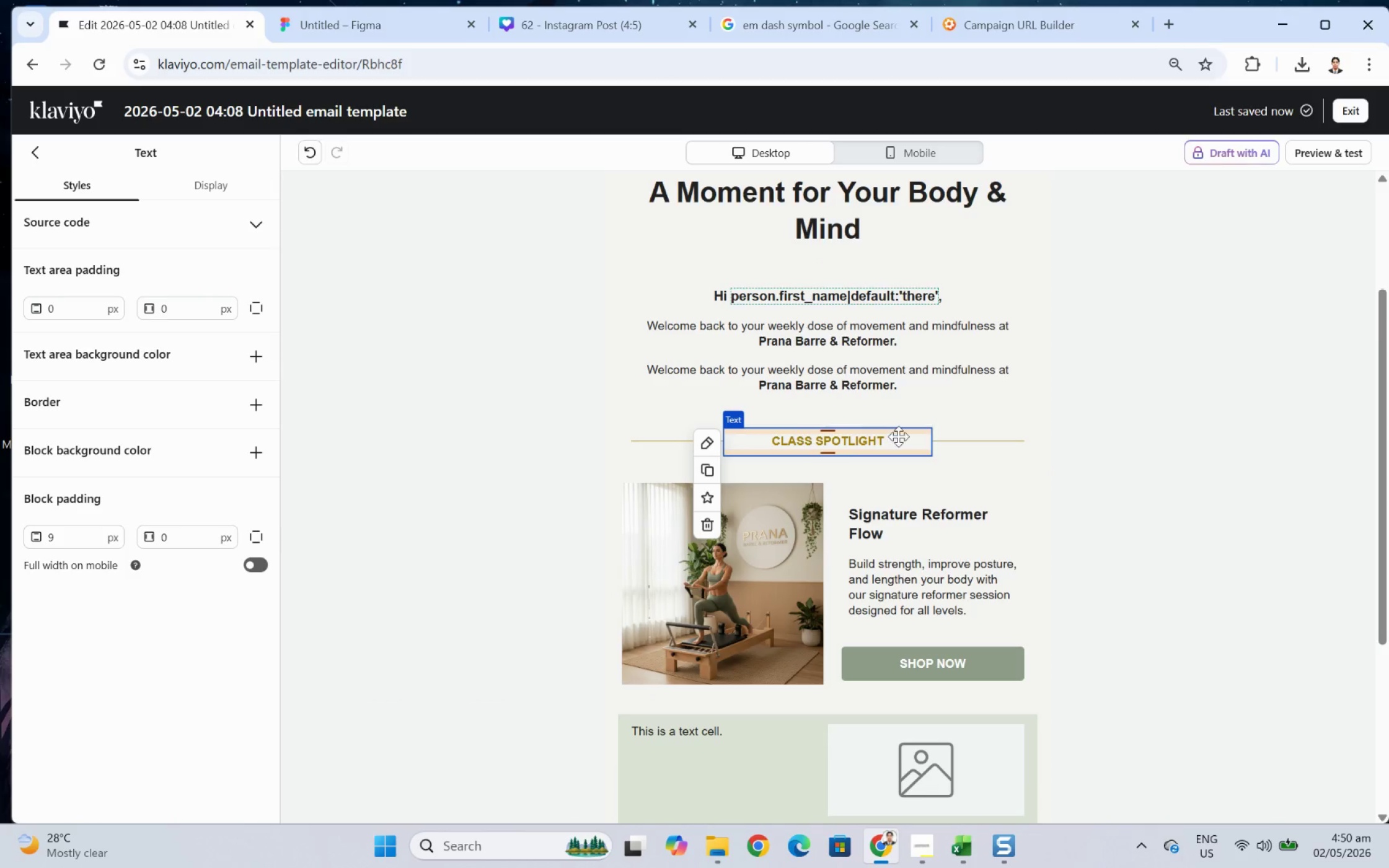 
left_click([876, 436])
 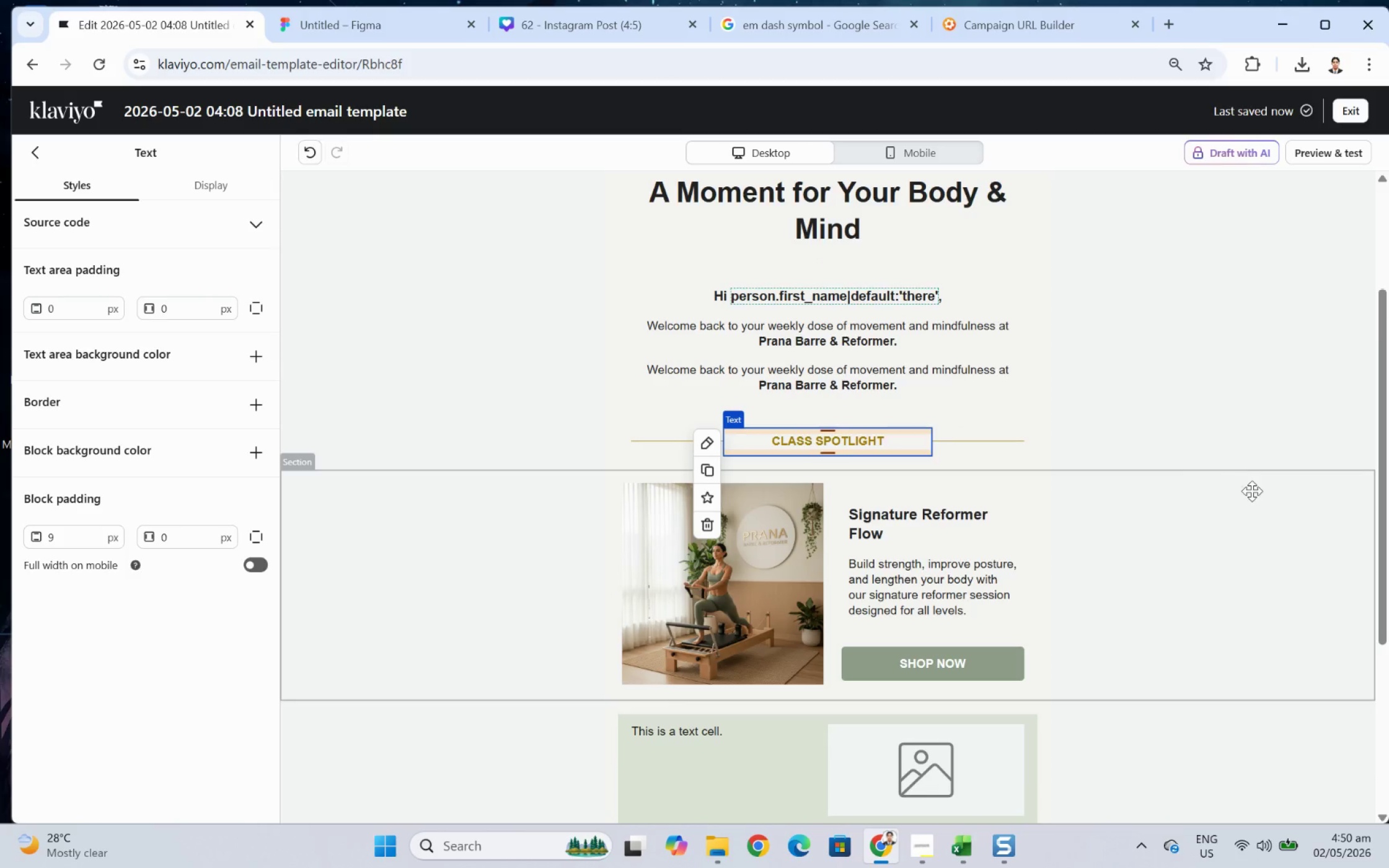 
left_click([1251, 491])
 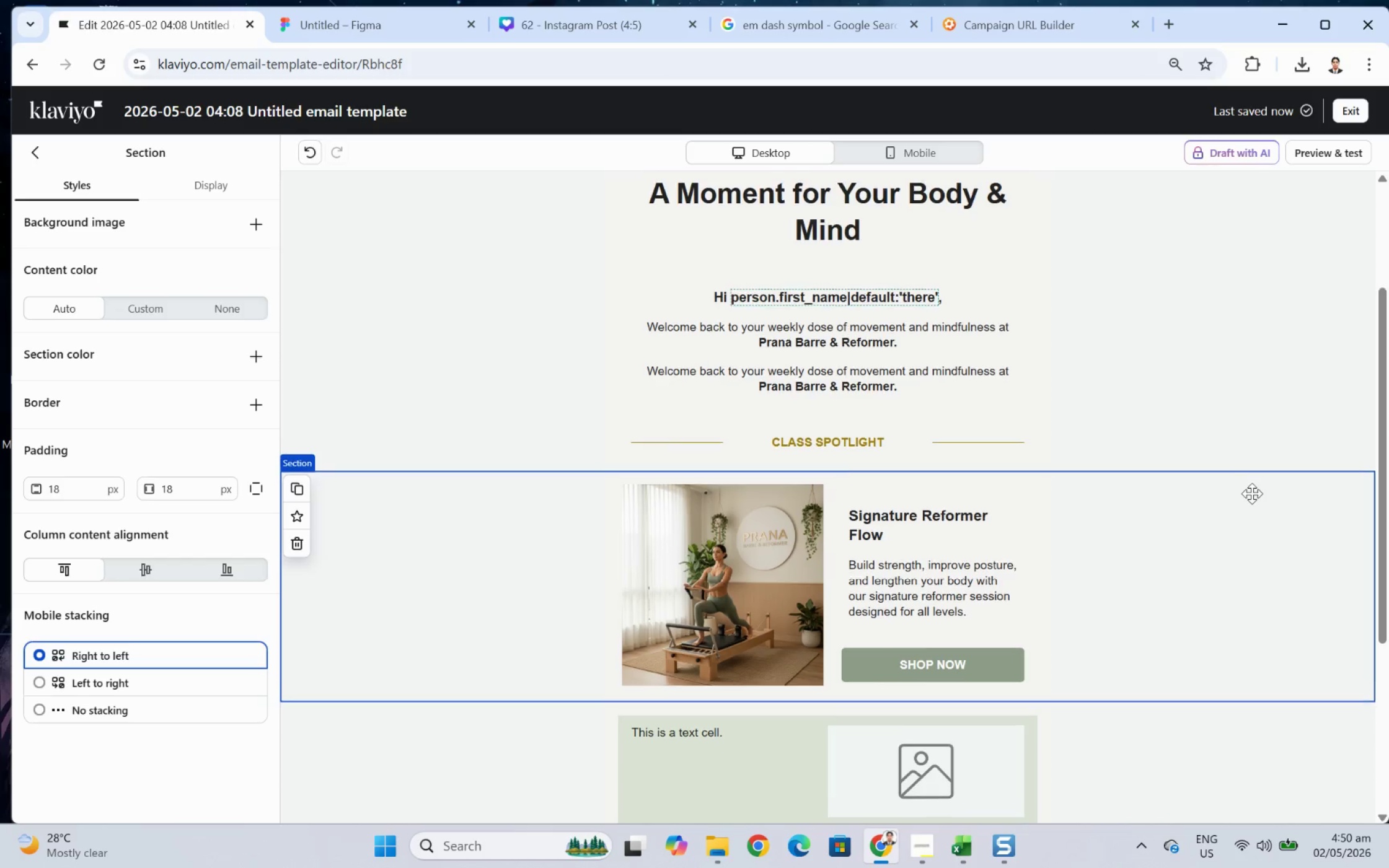 
scroll: coordinate [1251, 493], scroll_direction: up, amount: 3.0
 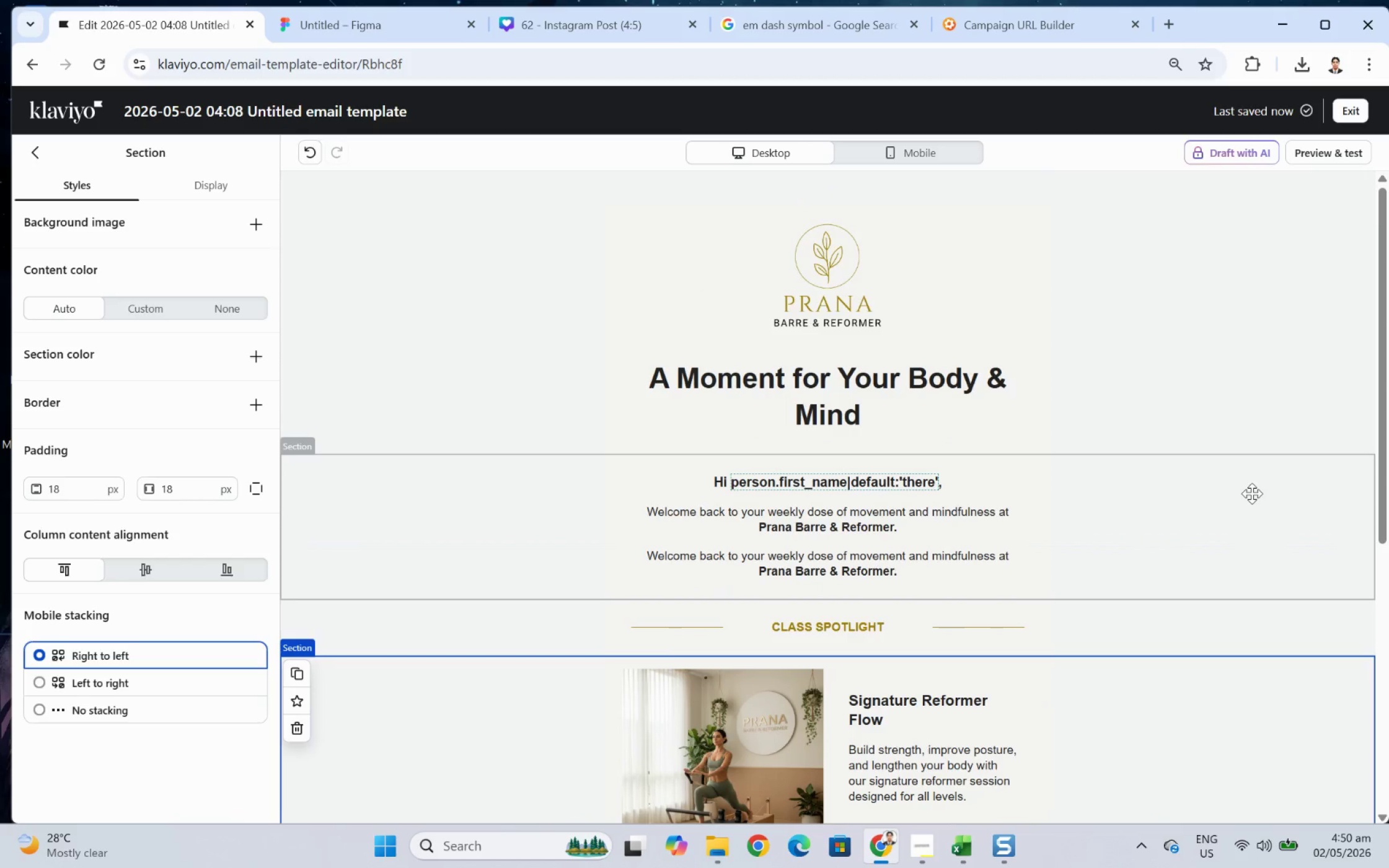 
scroll: coordinate [1251, 493], scroll_direction: down, amount: 4.0
 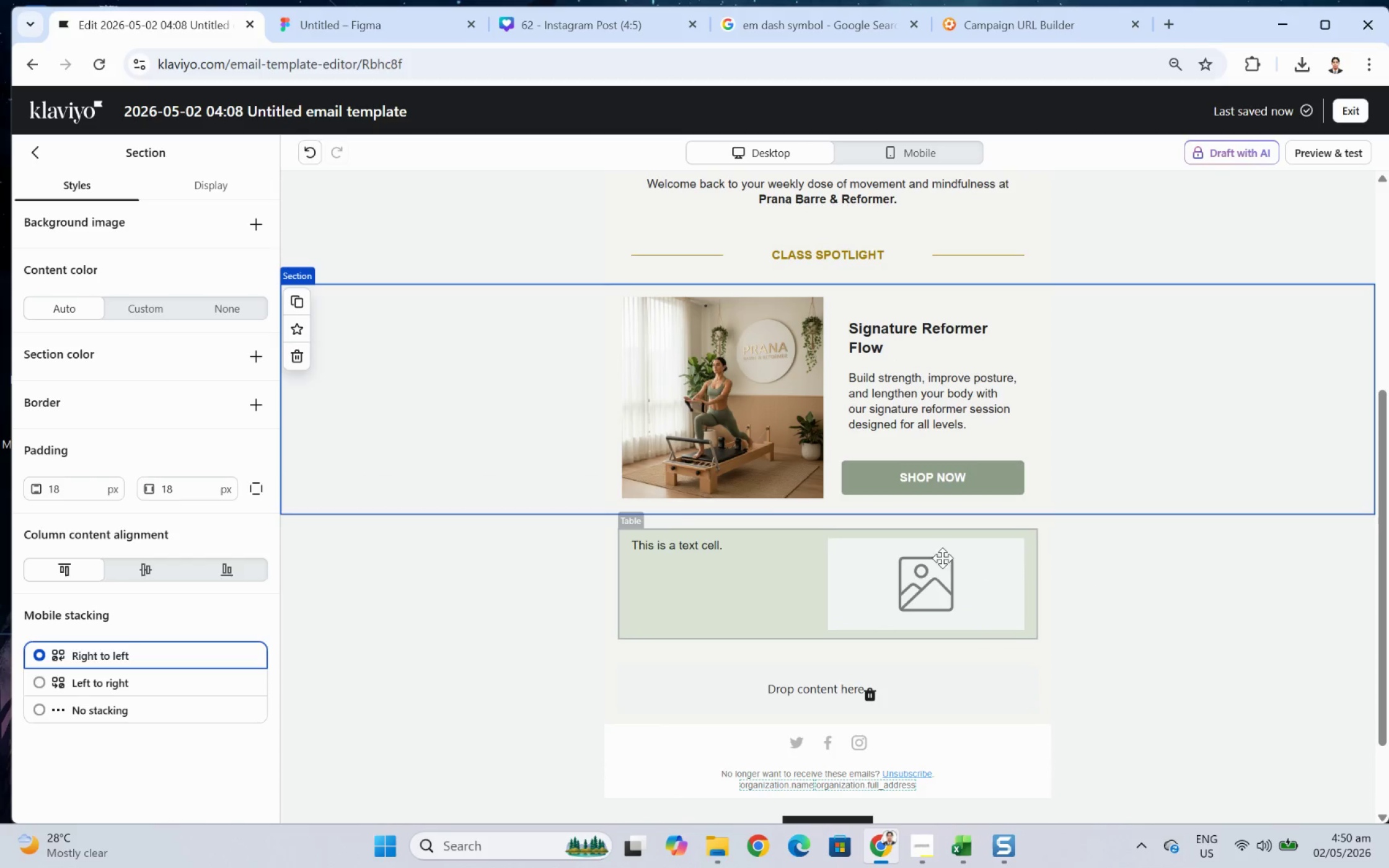 
wait(9.29)
 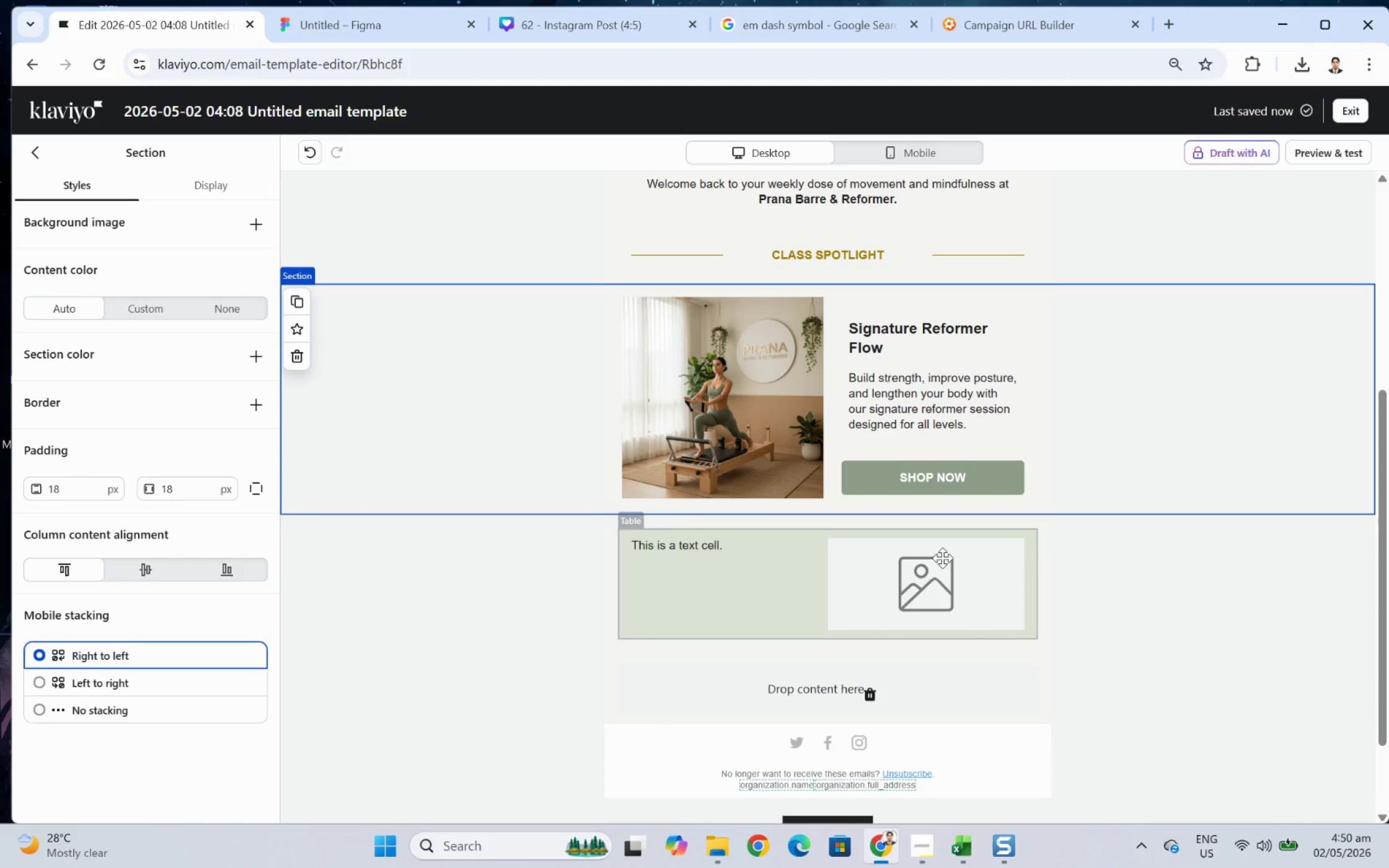 
scroll: coordinate [180, 312], scroll_direction: up, amount: 4.0
 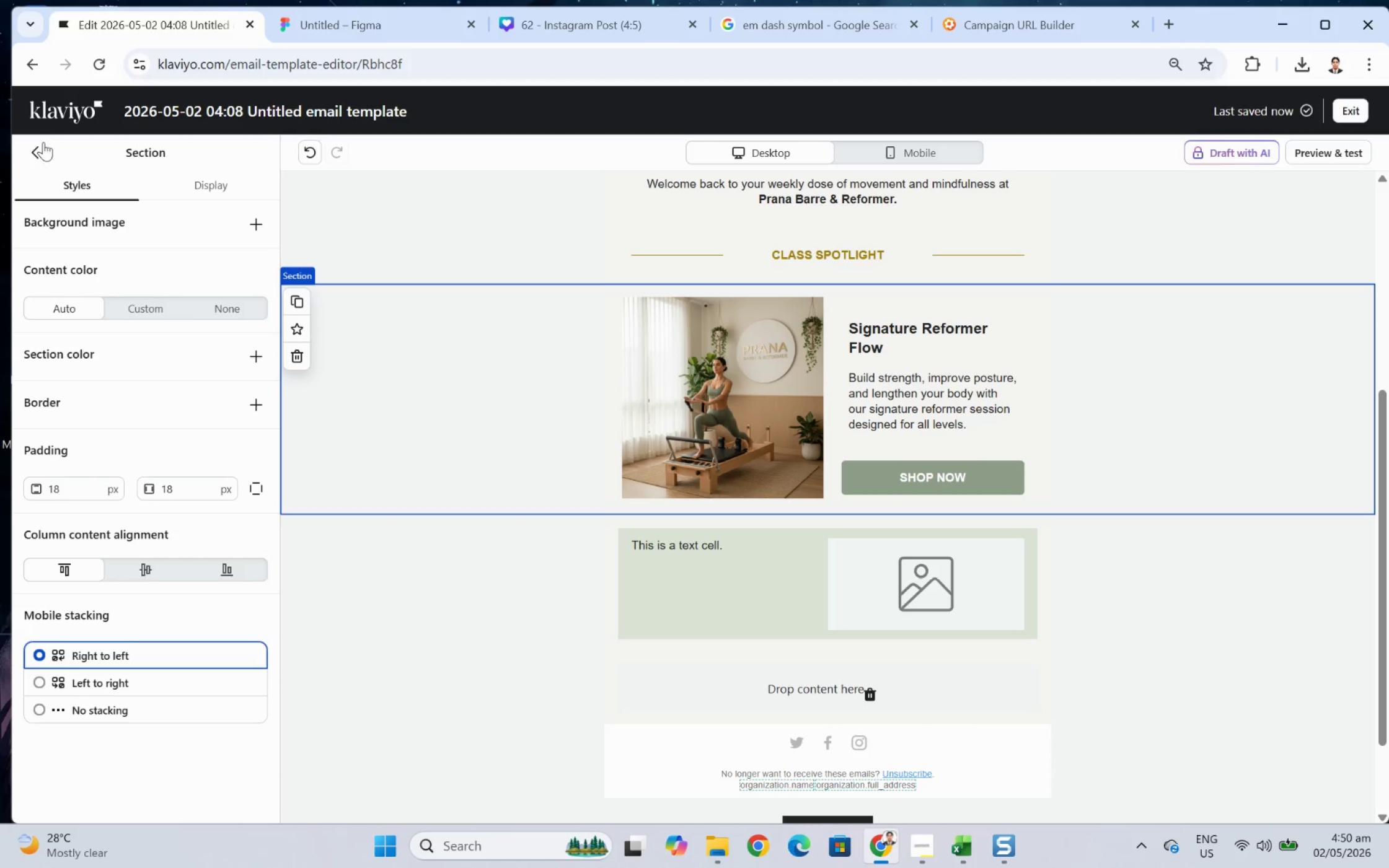 
left_click([41, 151])
 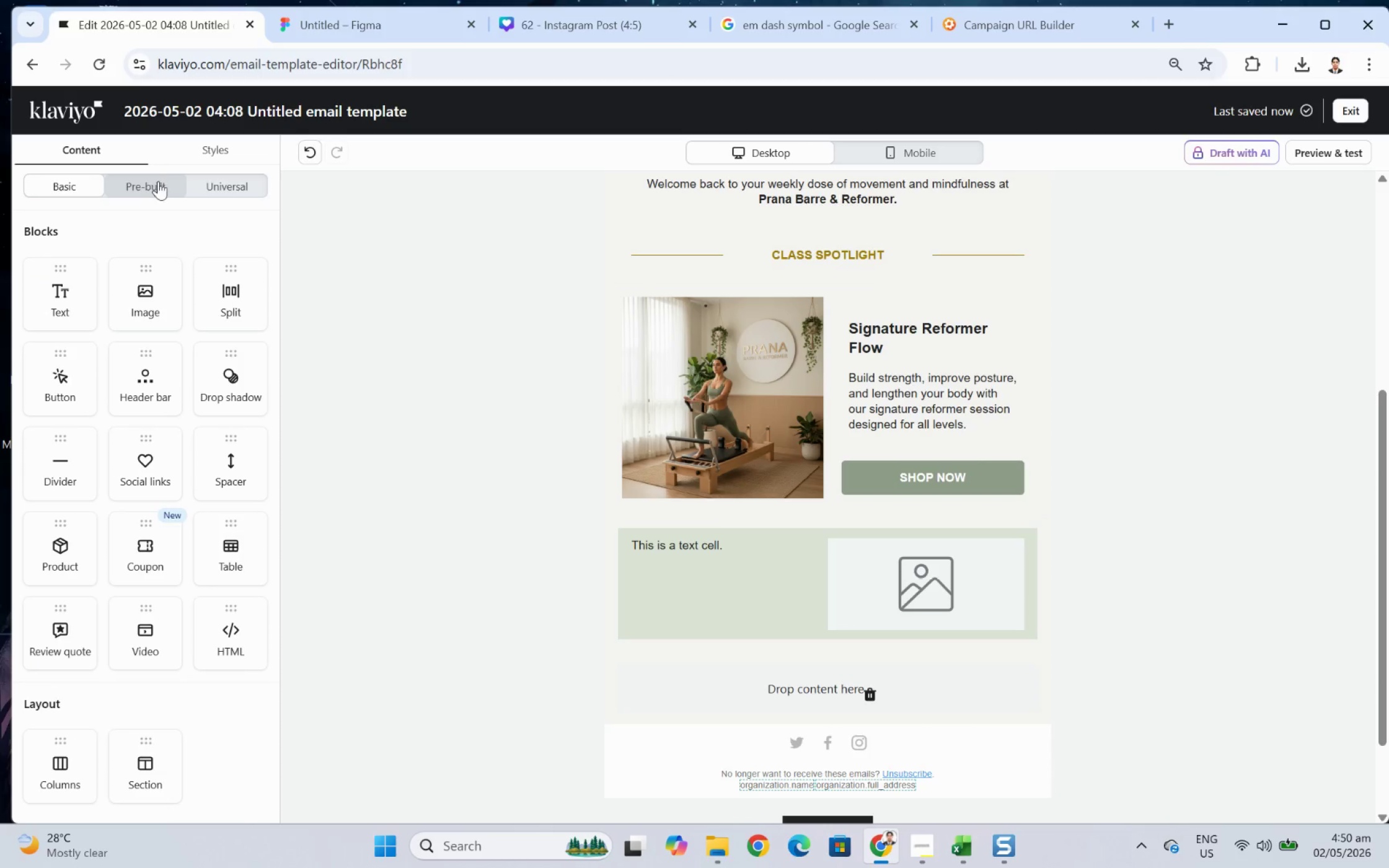 
left_click([159, 182])
 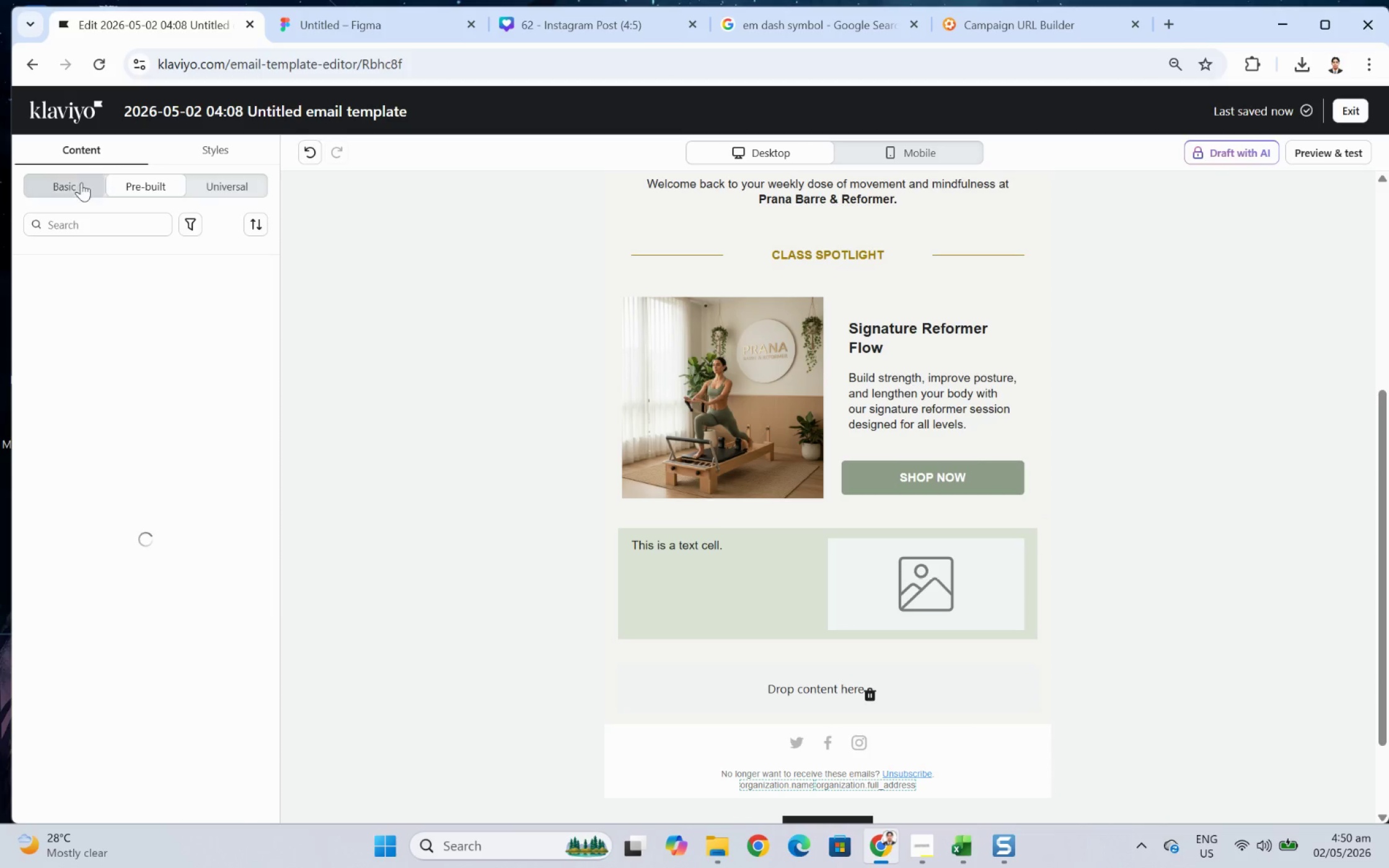 
left_click([74, 186])
 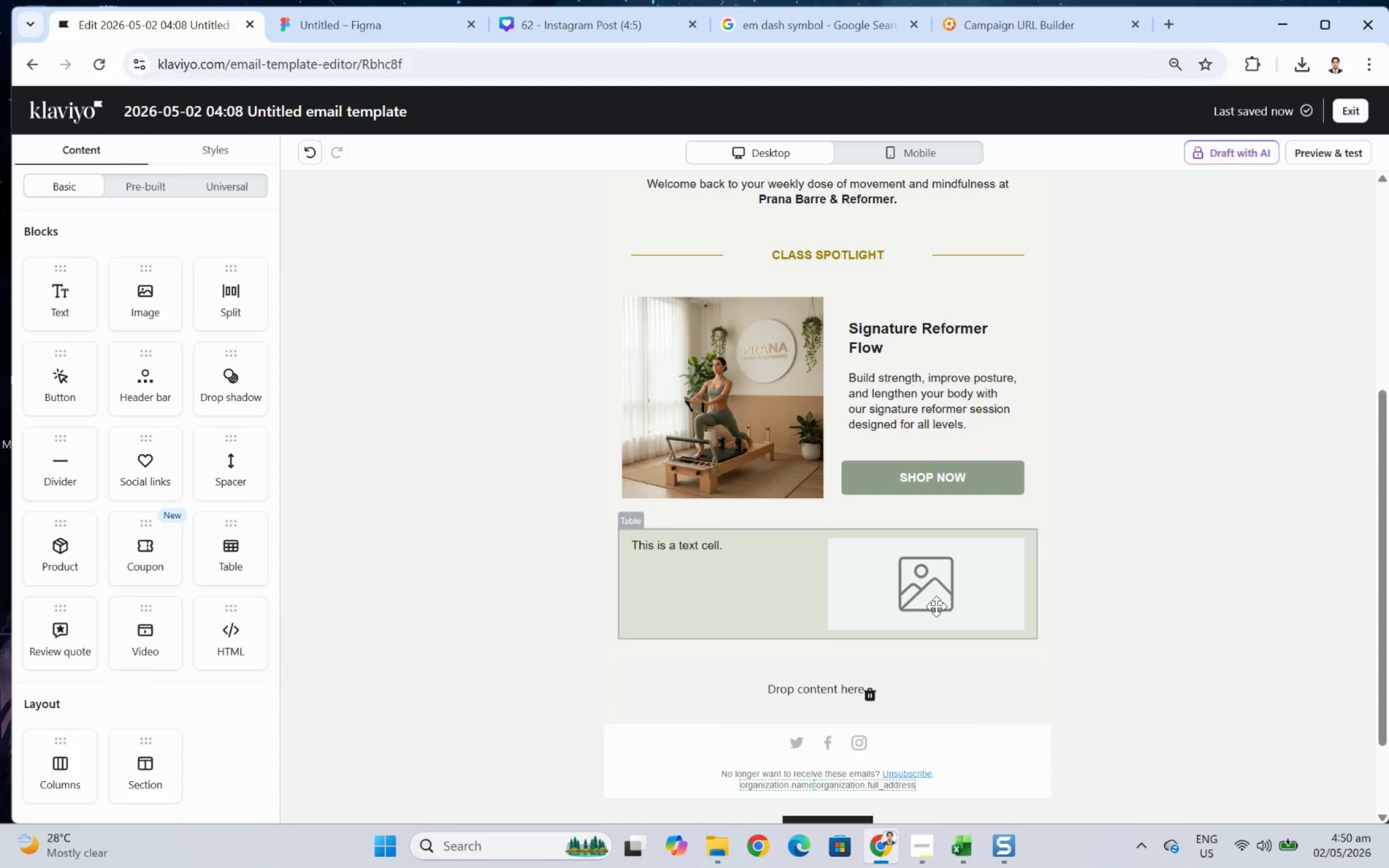 
left_click([897, 590])
 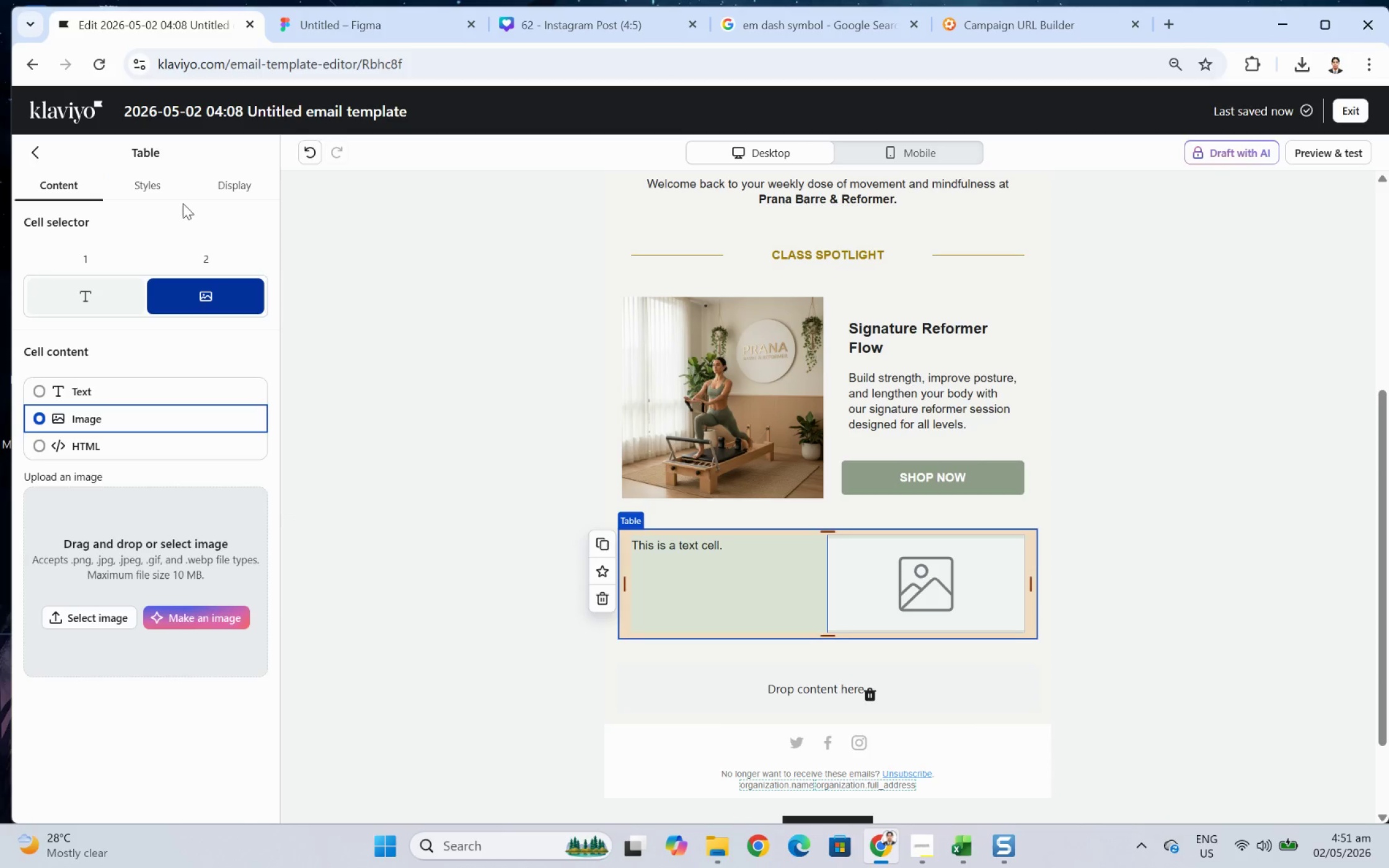 
left_click([177, 192])
 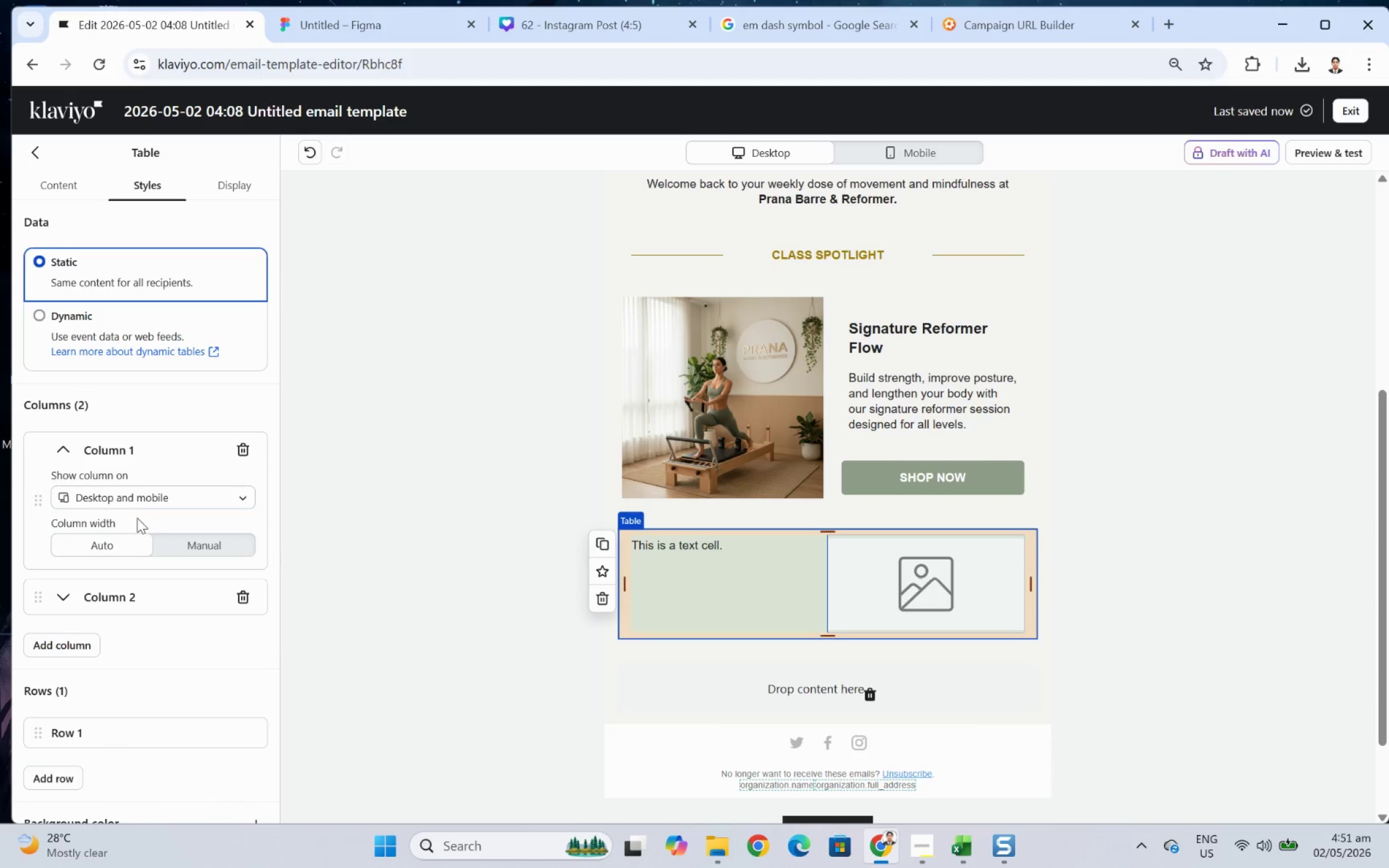 
left_click([184, 541])
 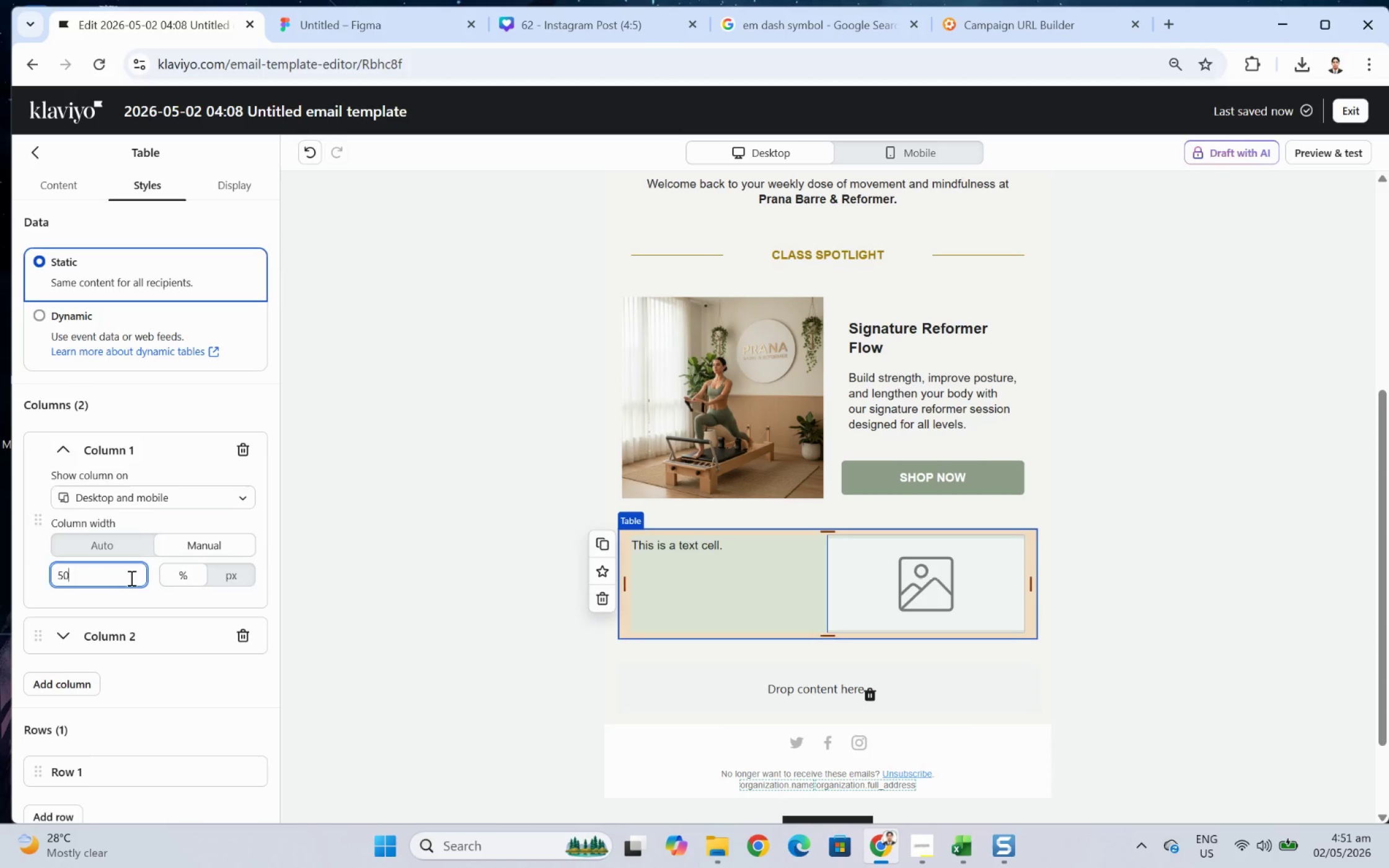 
double_click([130, 577])
 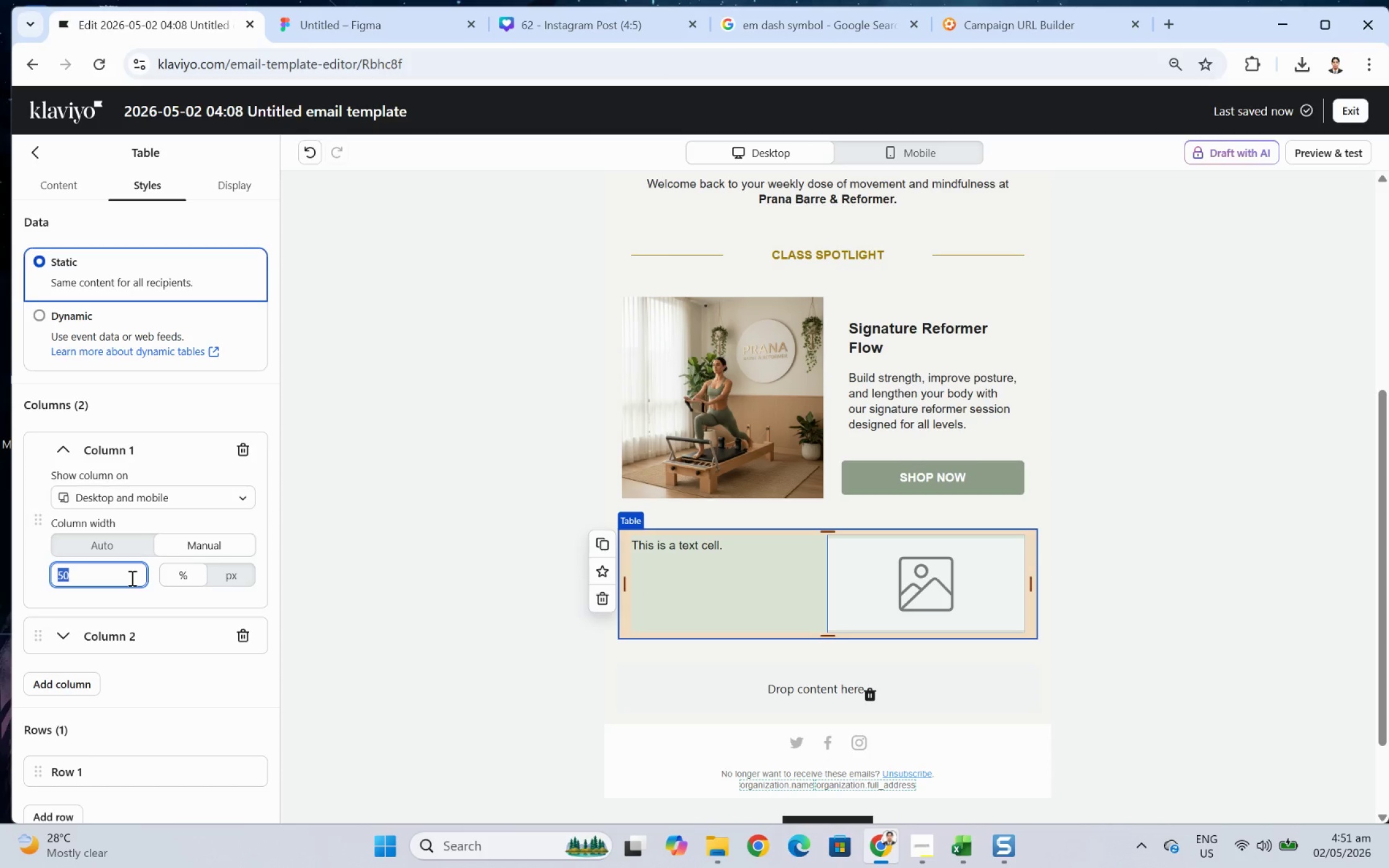 
key(Numpad2)
 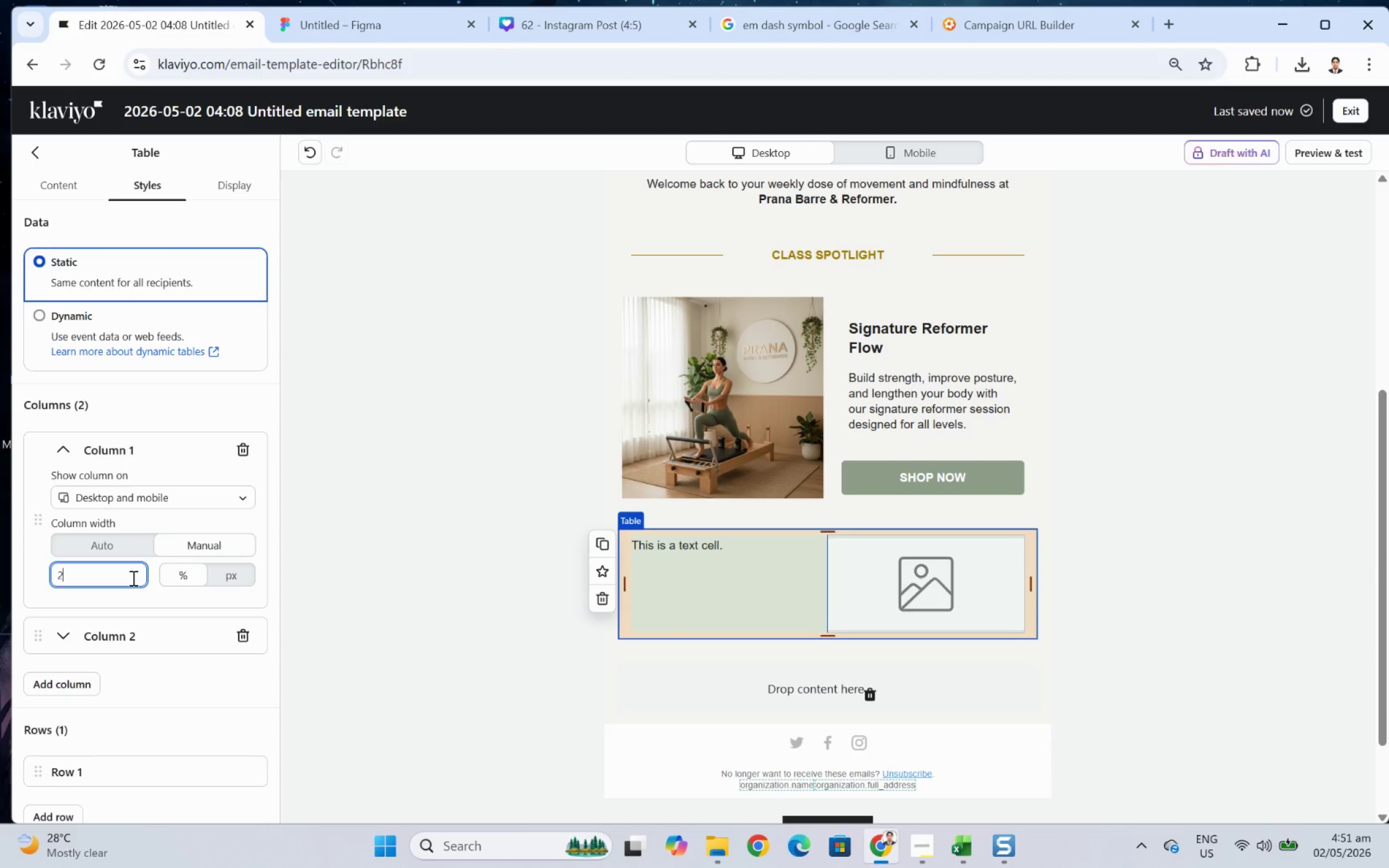 
key(Numpad0)
 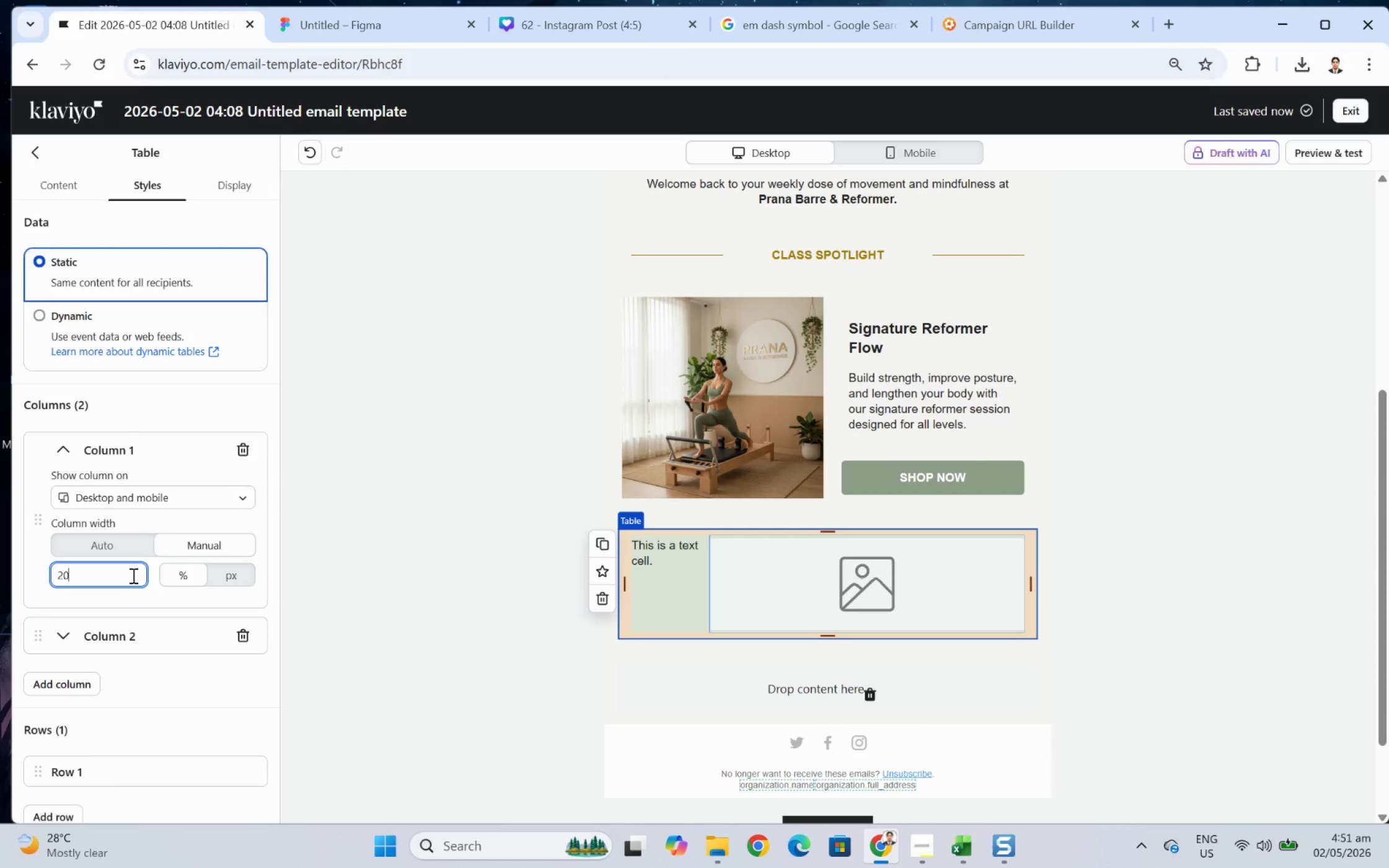 
double_click([132, 575])
 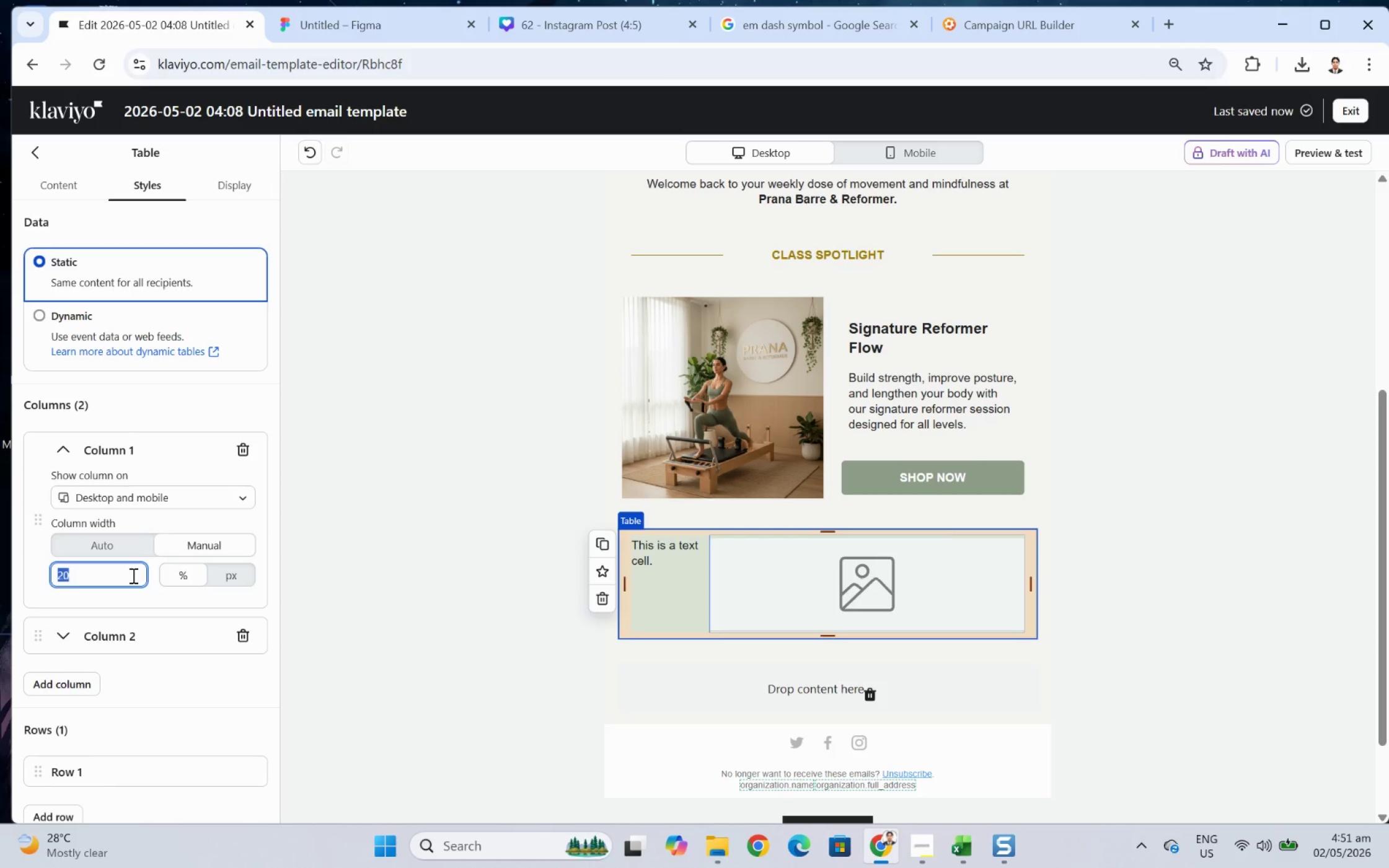 
key(Numpad2)
 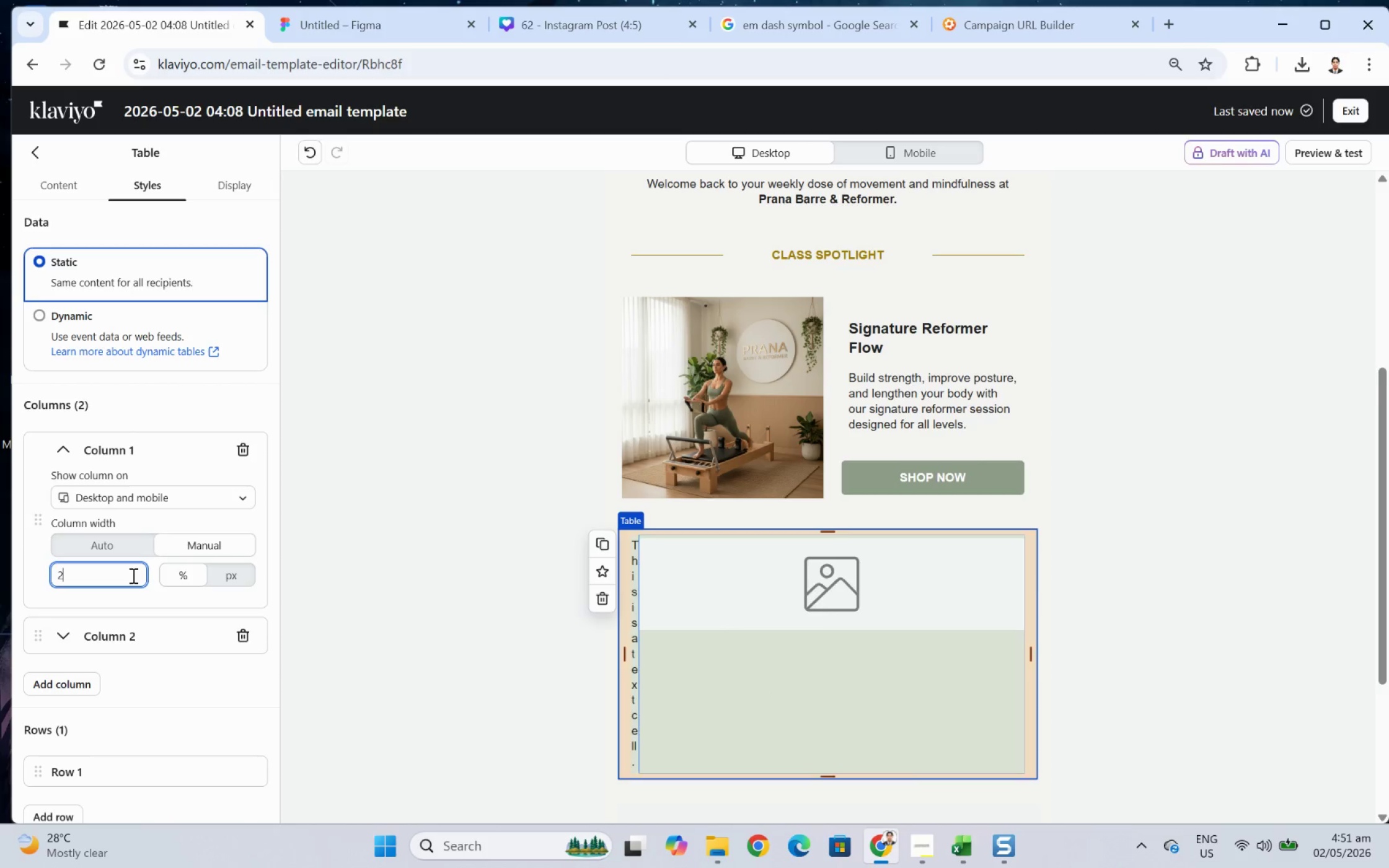 
key(Numpad5)
 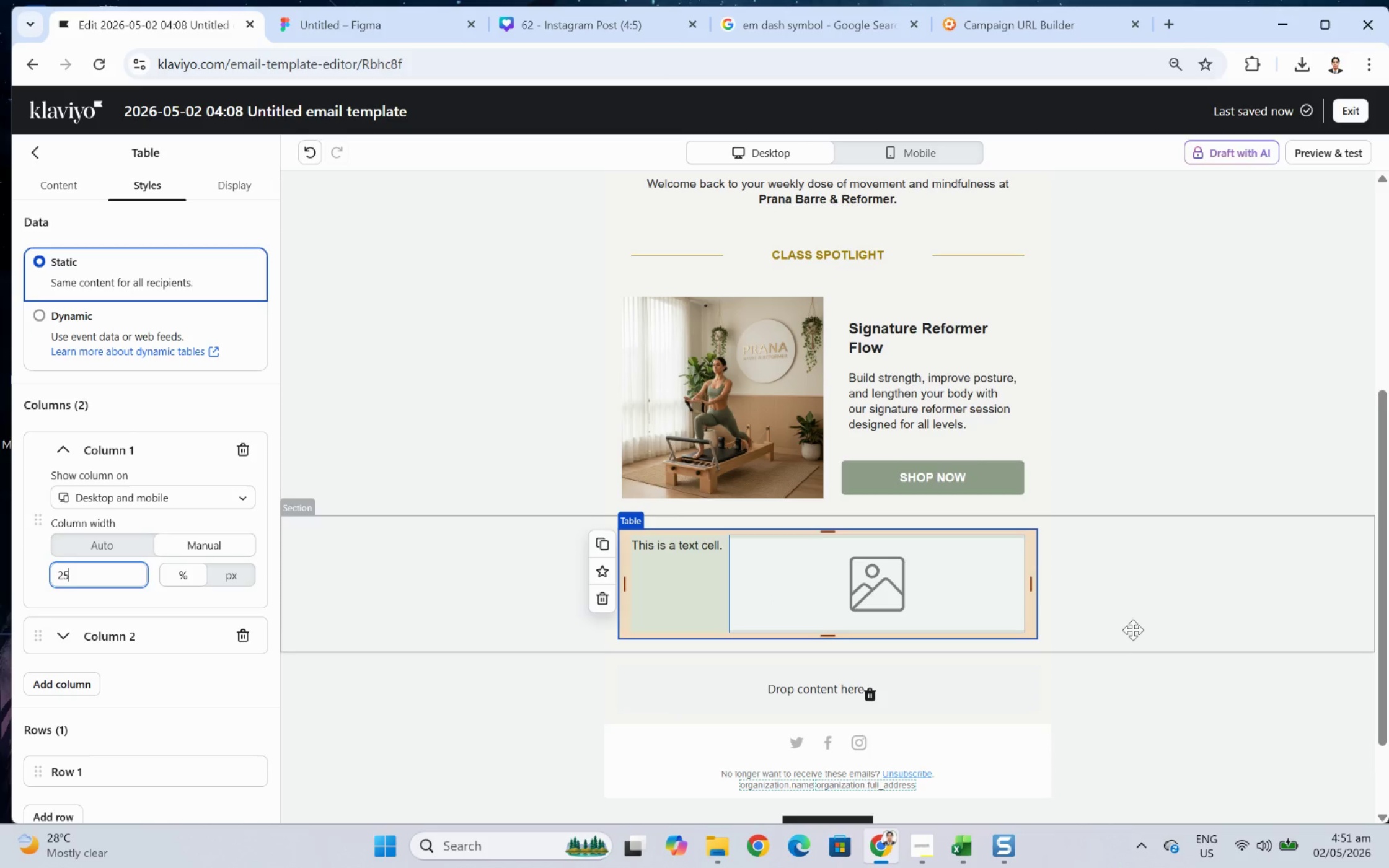 
left_click([1166, 698])
 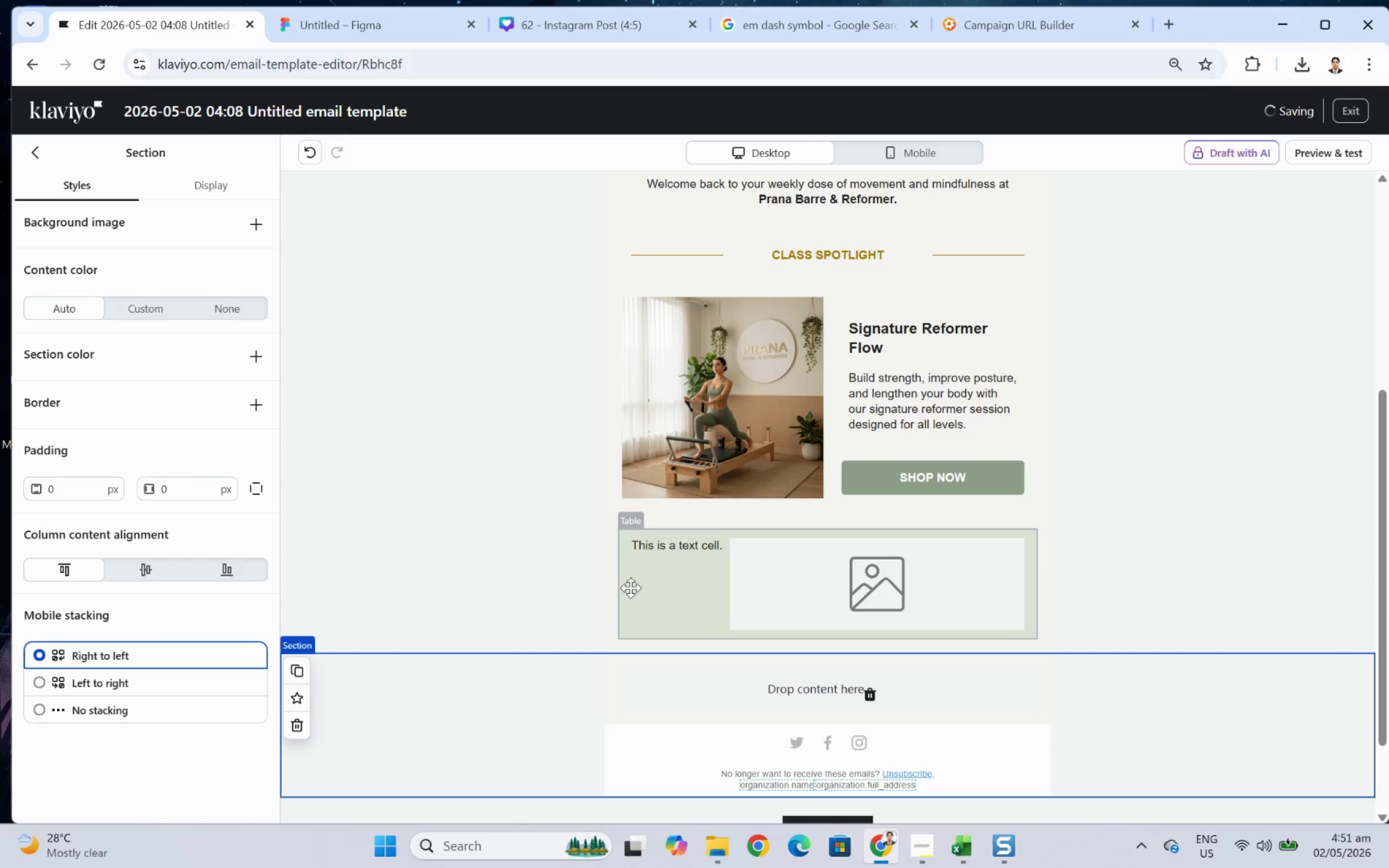 
left_click([654, 581])
 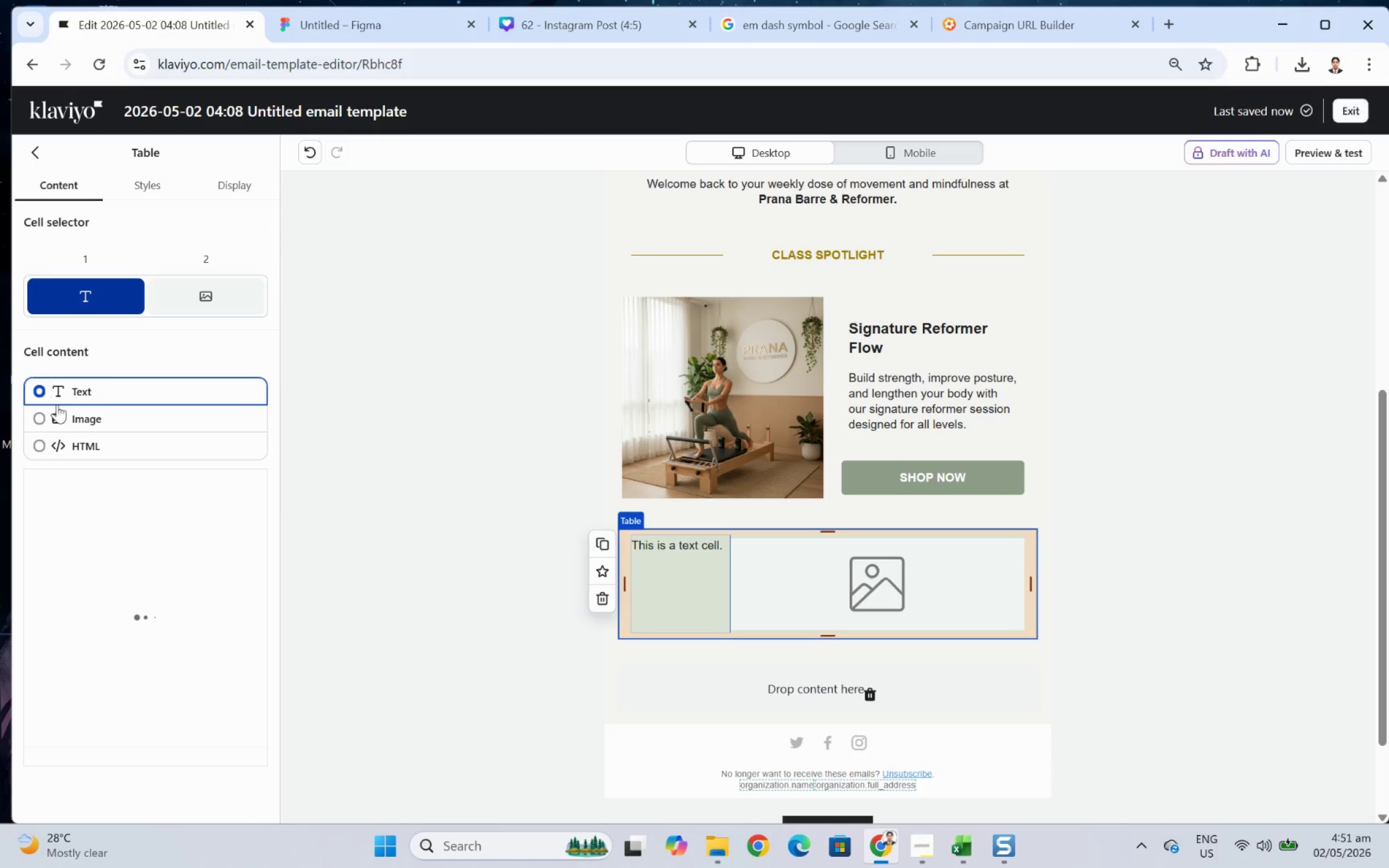 
left_click([70, 423])
 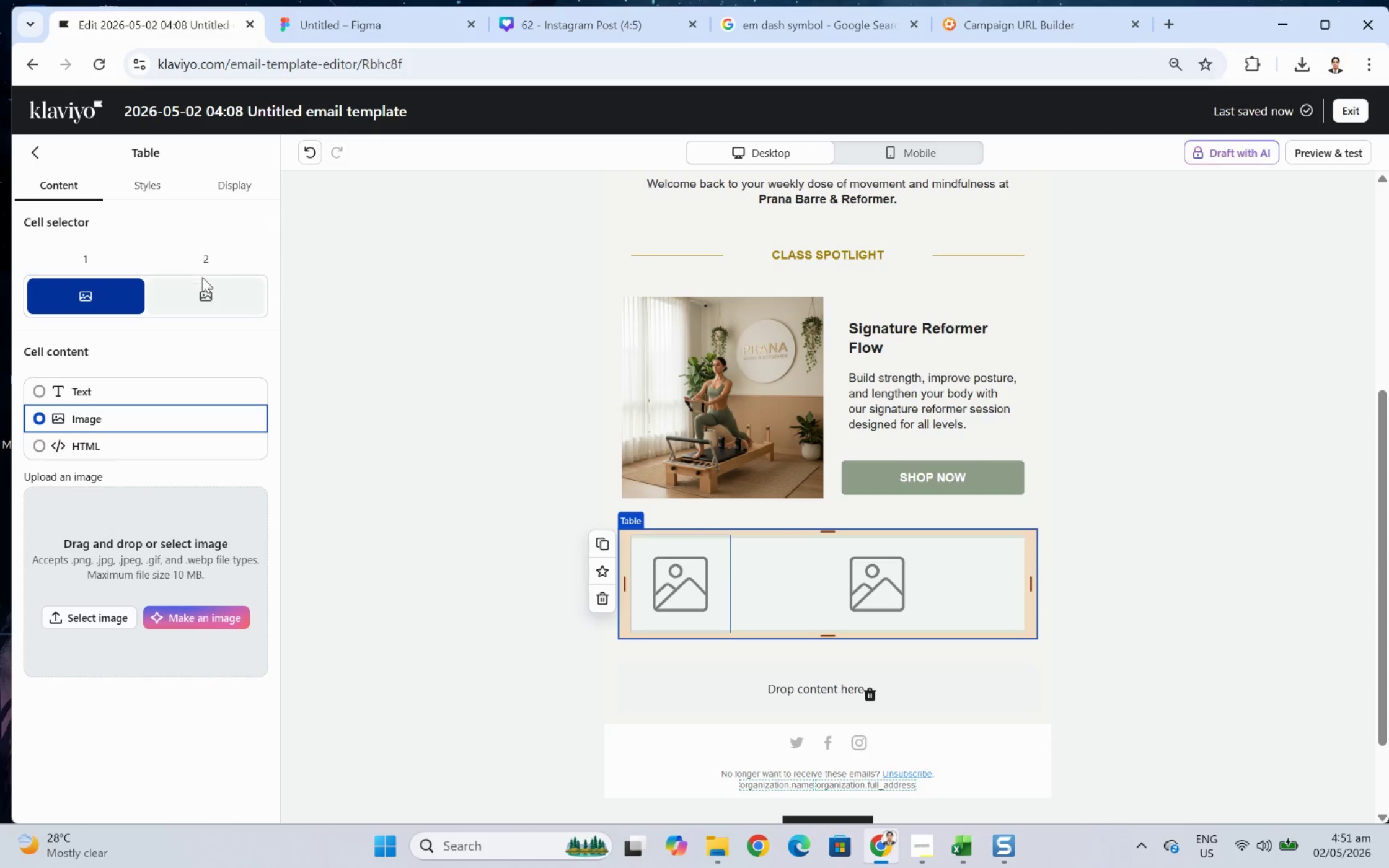 
left_click([211, 291])
 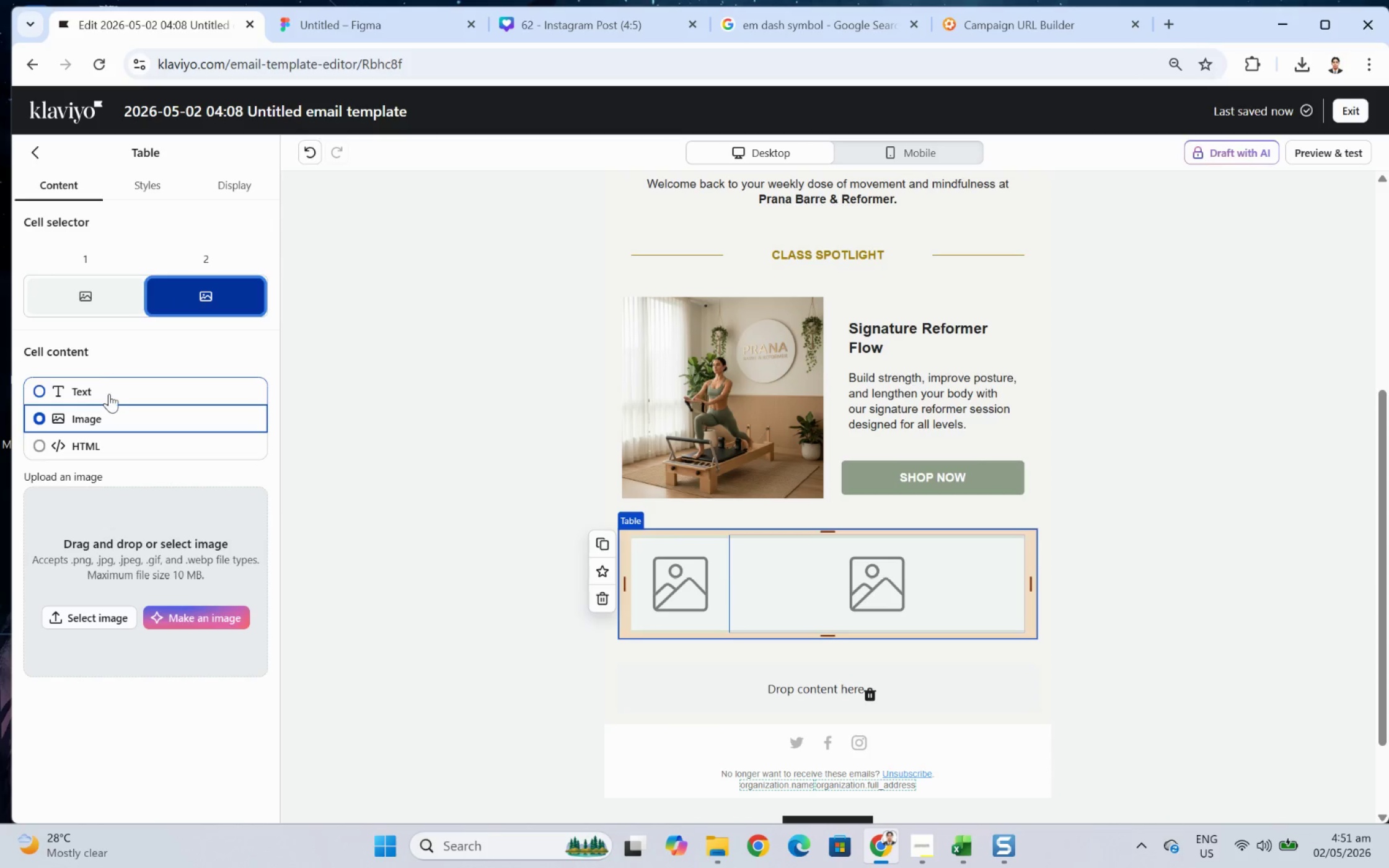 
left_click([109, 393])
 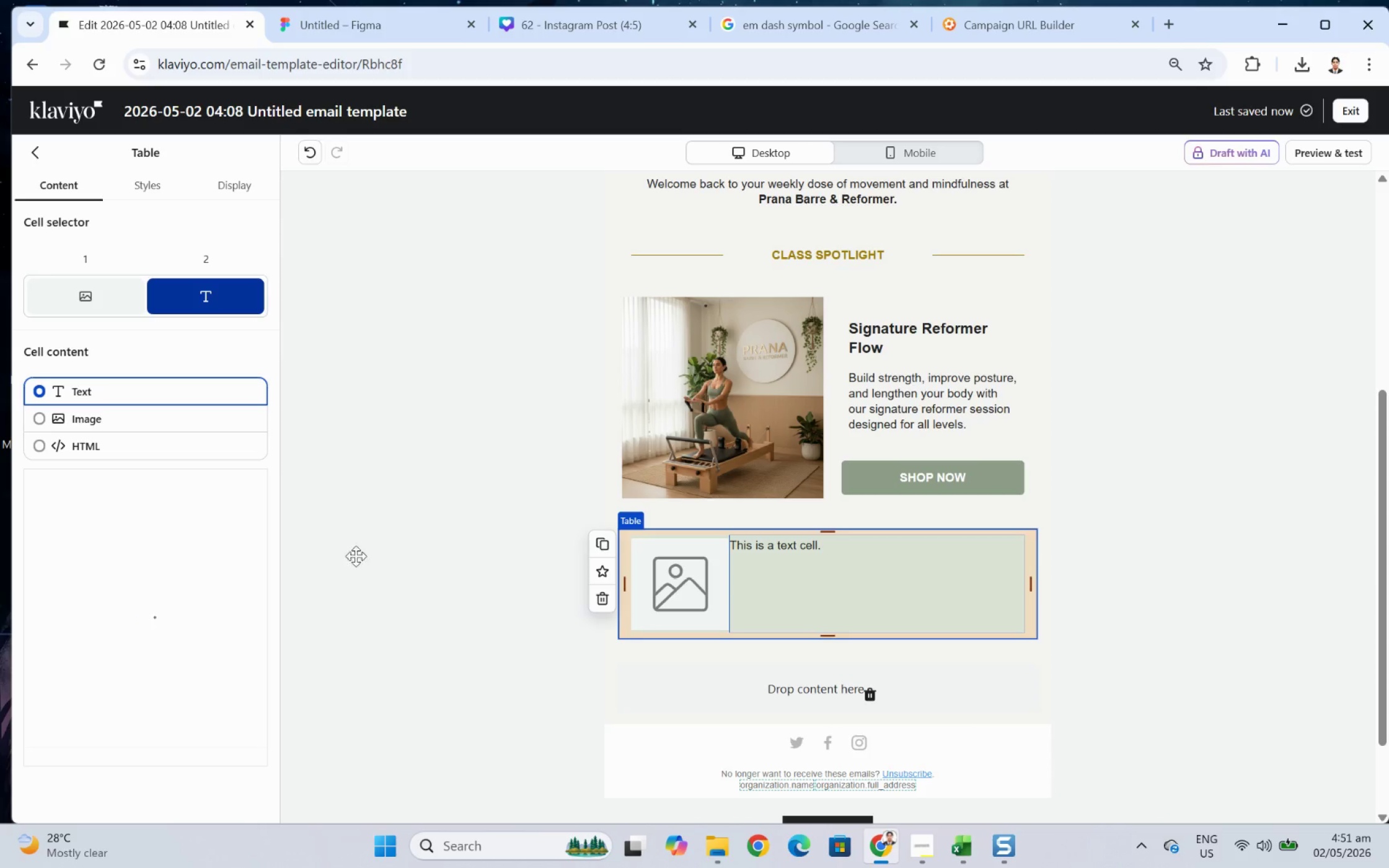 
left_click([813, 545])
 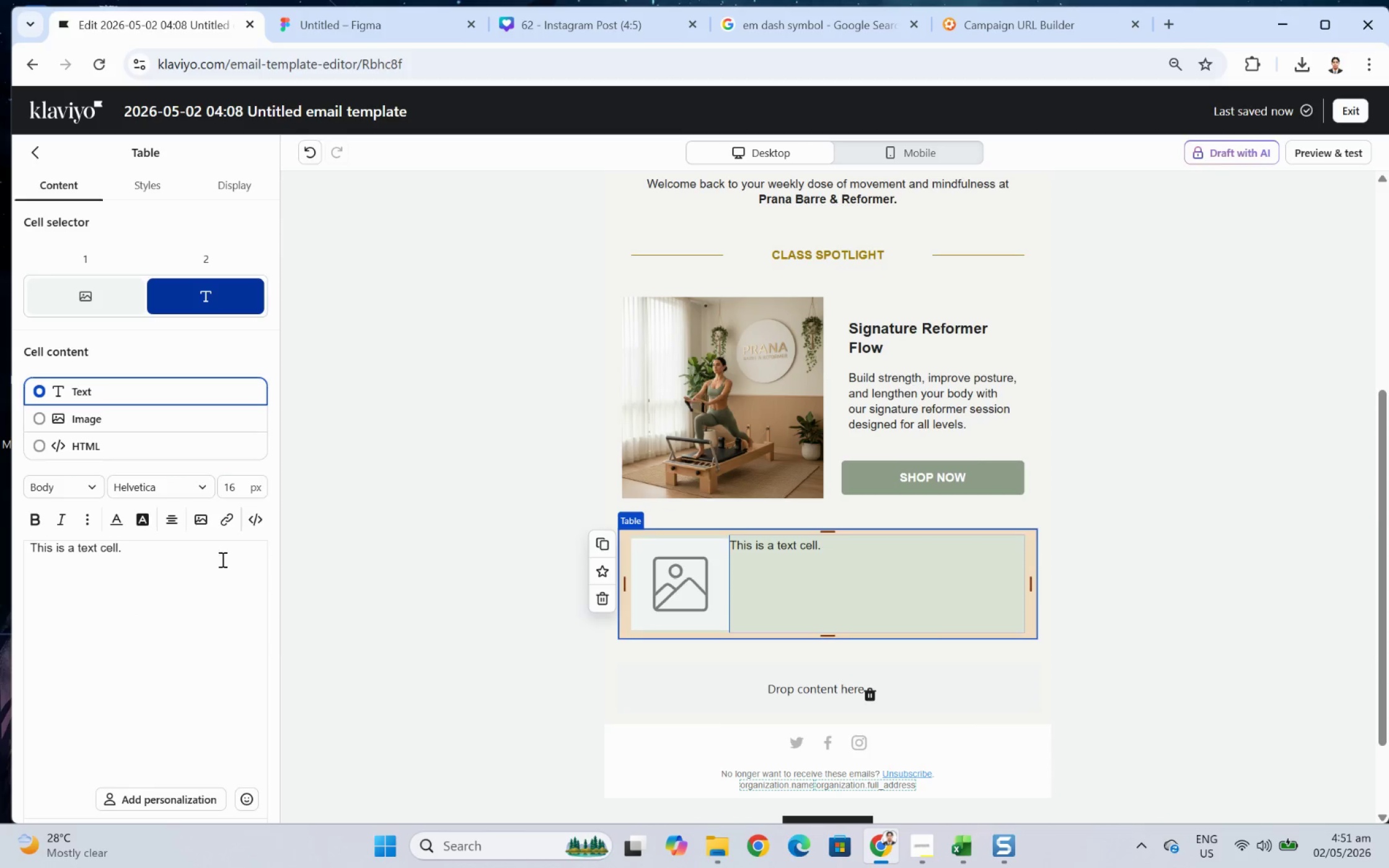 
double_click([220, 555])
 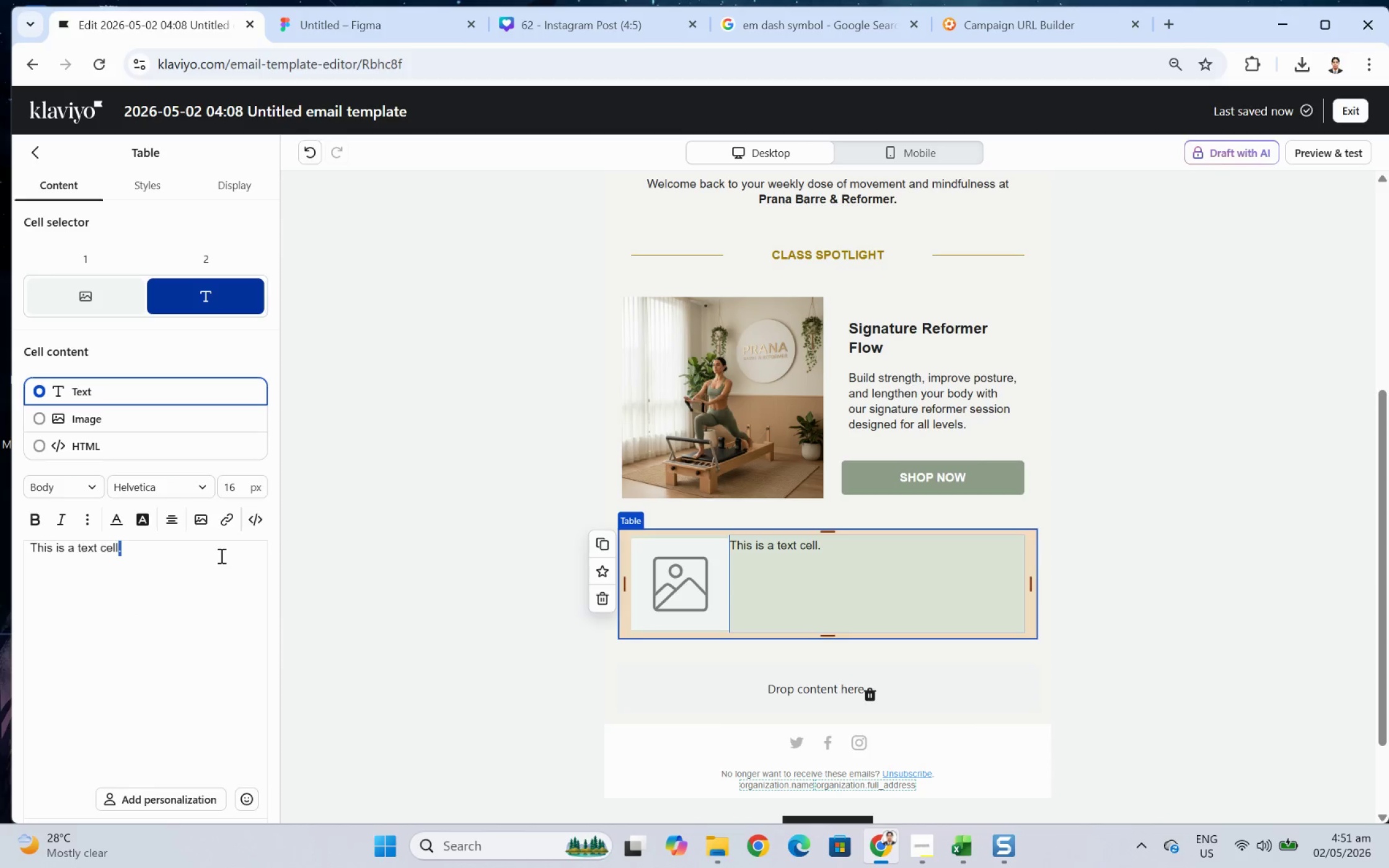 
triple_click([220, 555])
 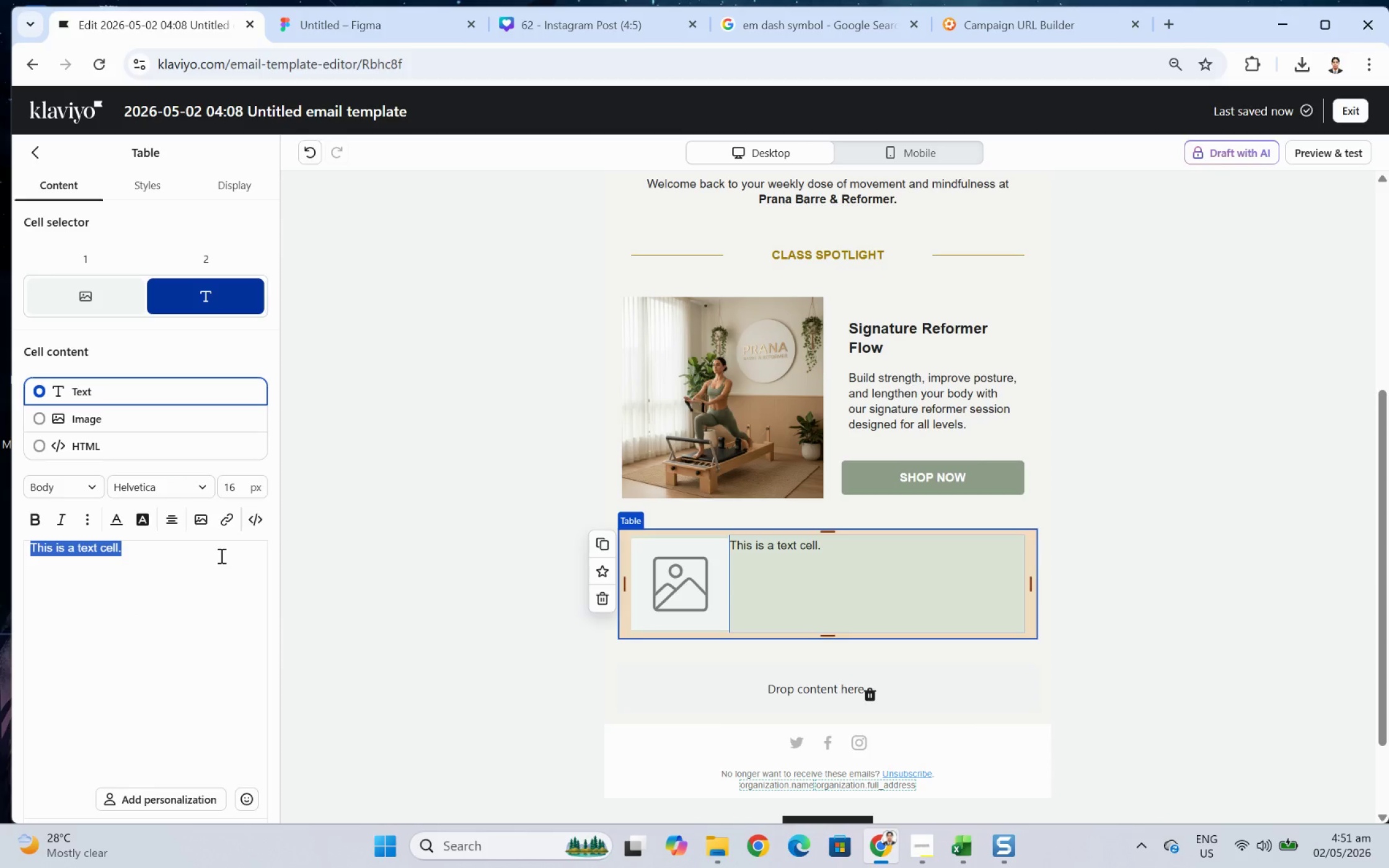 
key(CapsLock)
 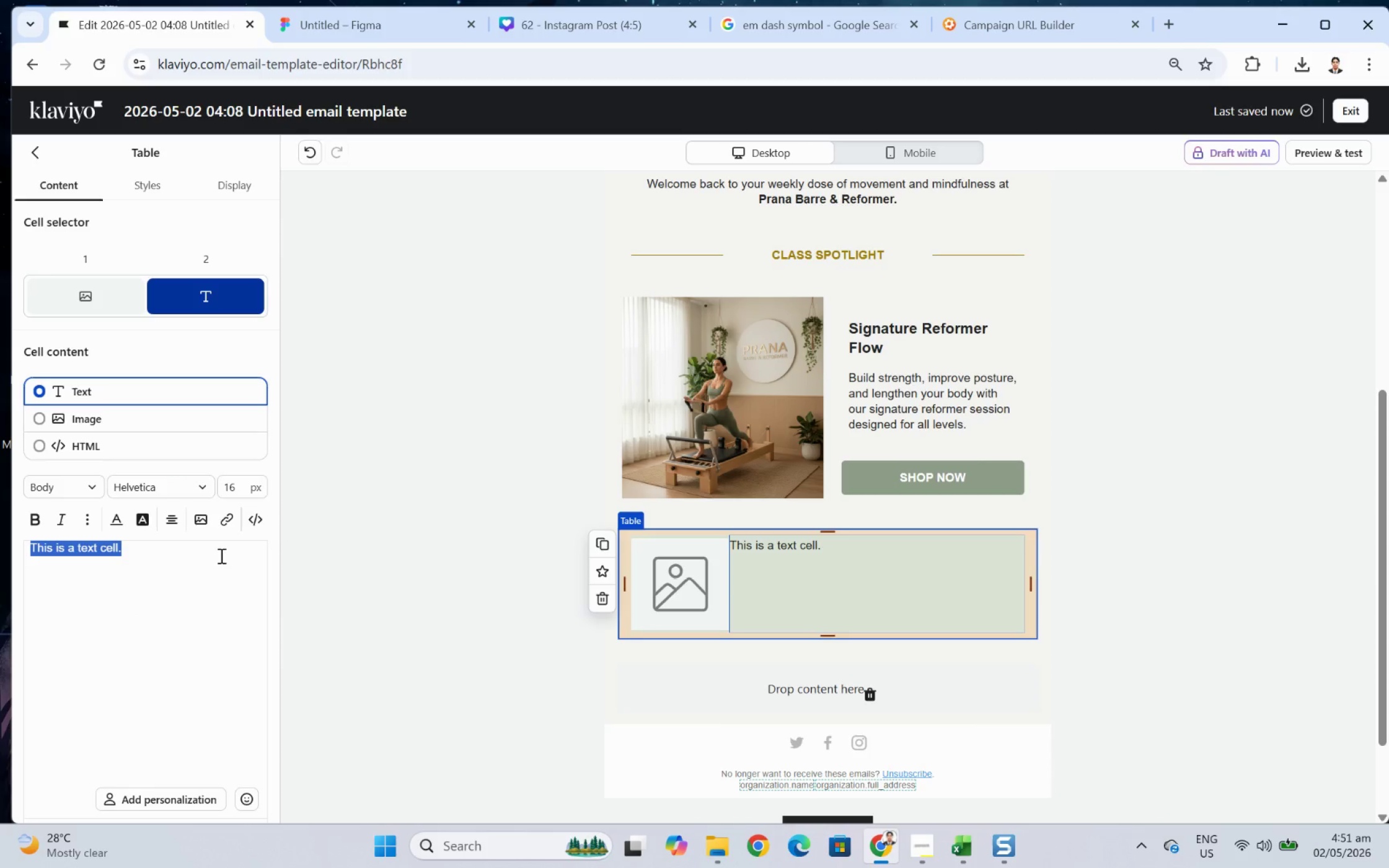 
wait(9.62)
 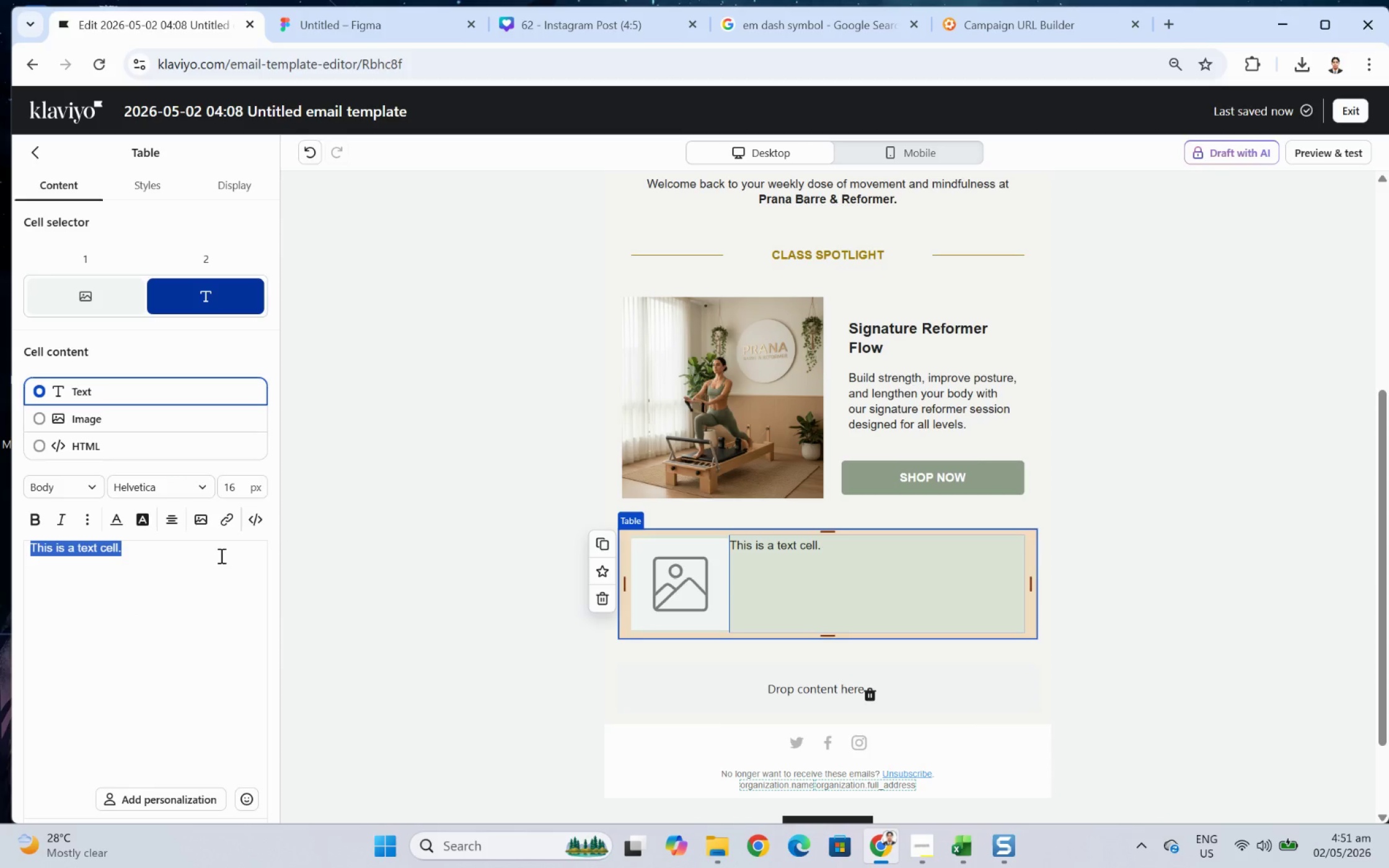 
type(INSTURCTOR TIP OF THE WEEK)
 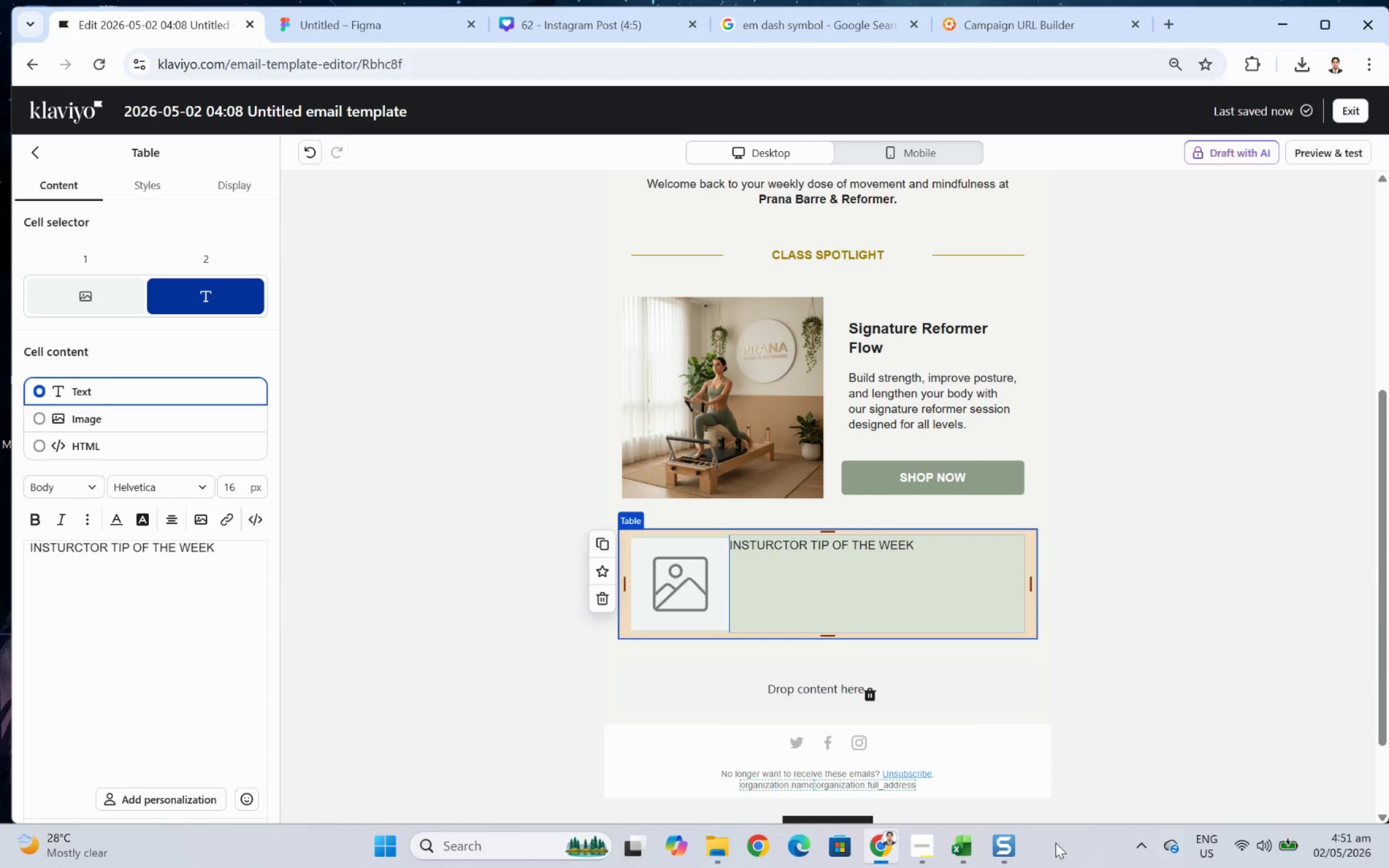 
left_click([917, 841])